 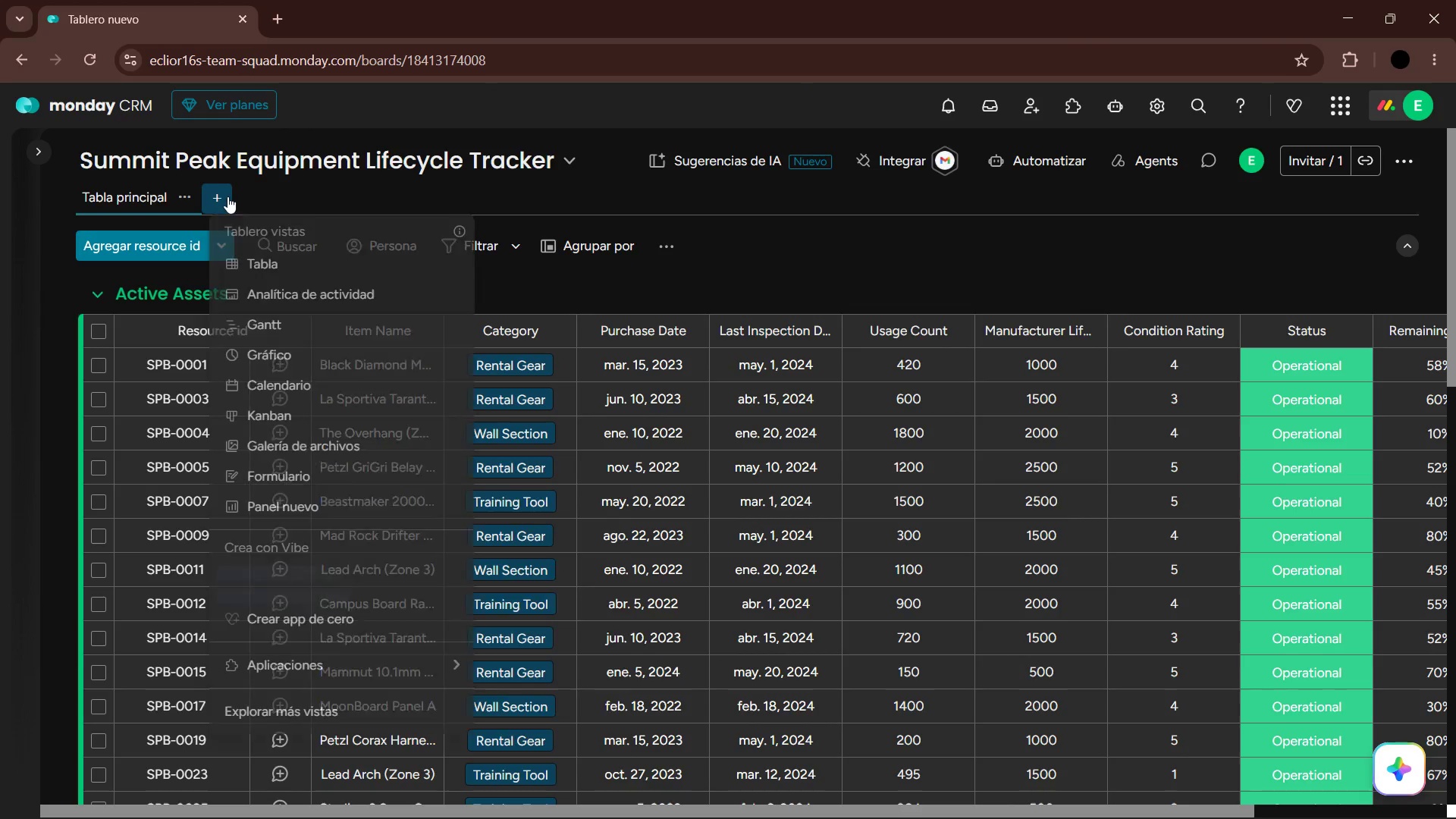 
left_click([313, 411])
 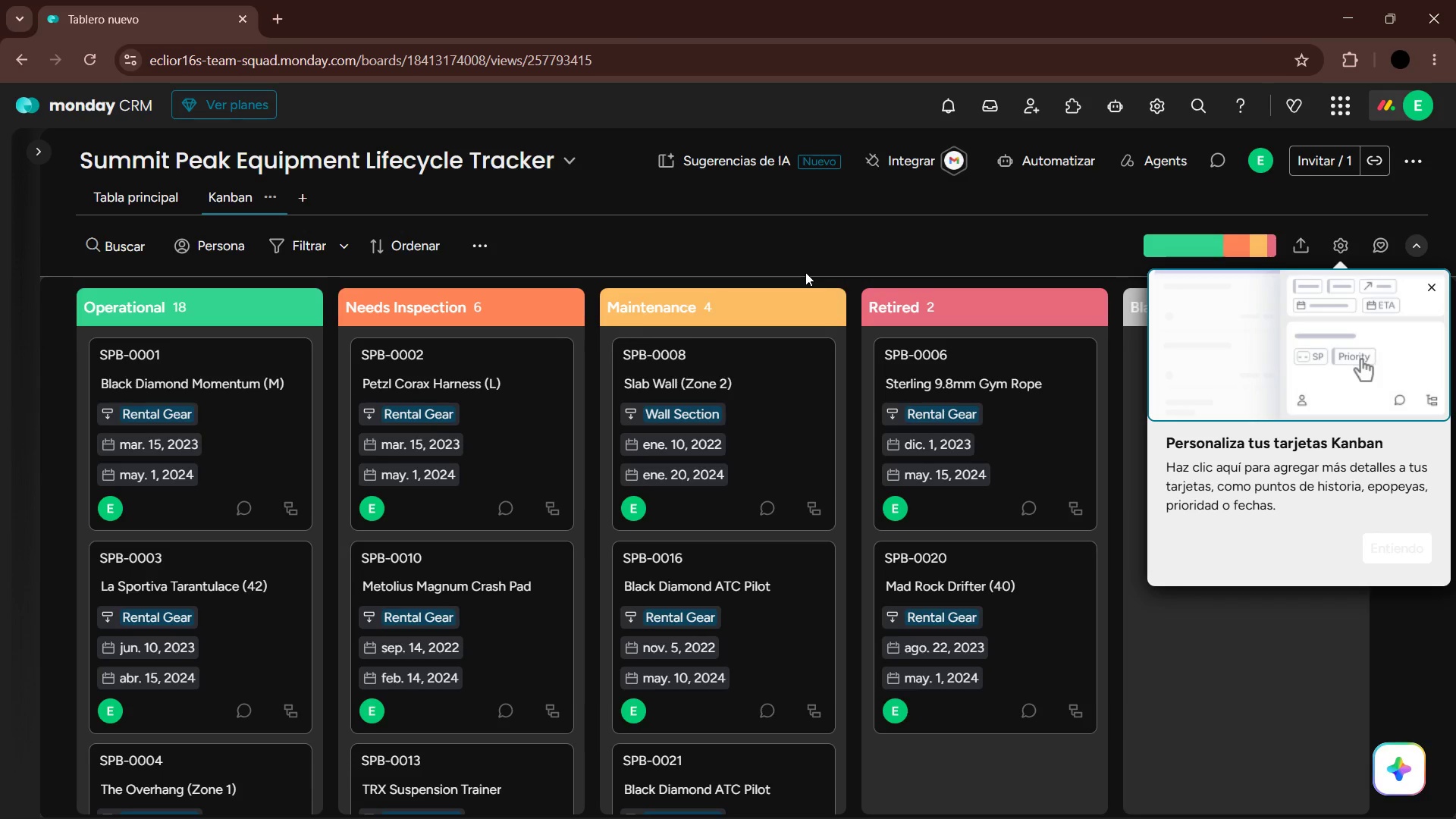 
wait(14.33)
 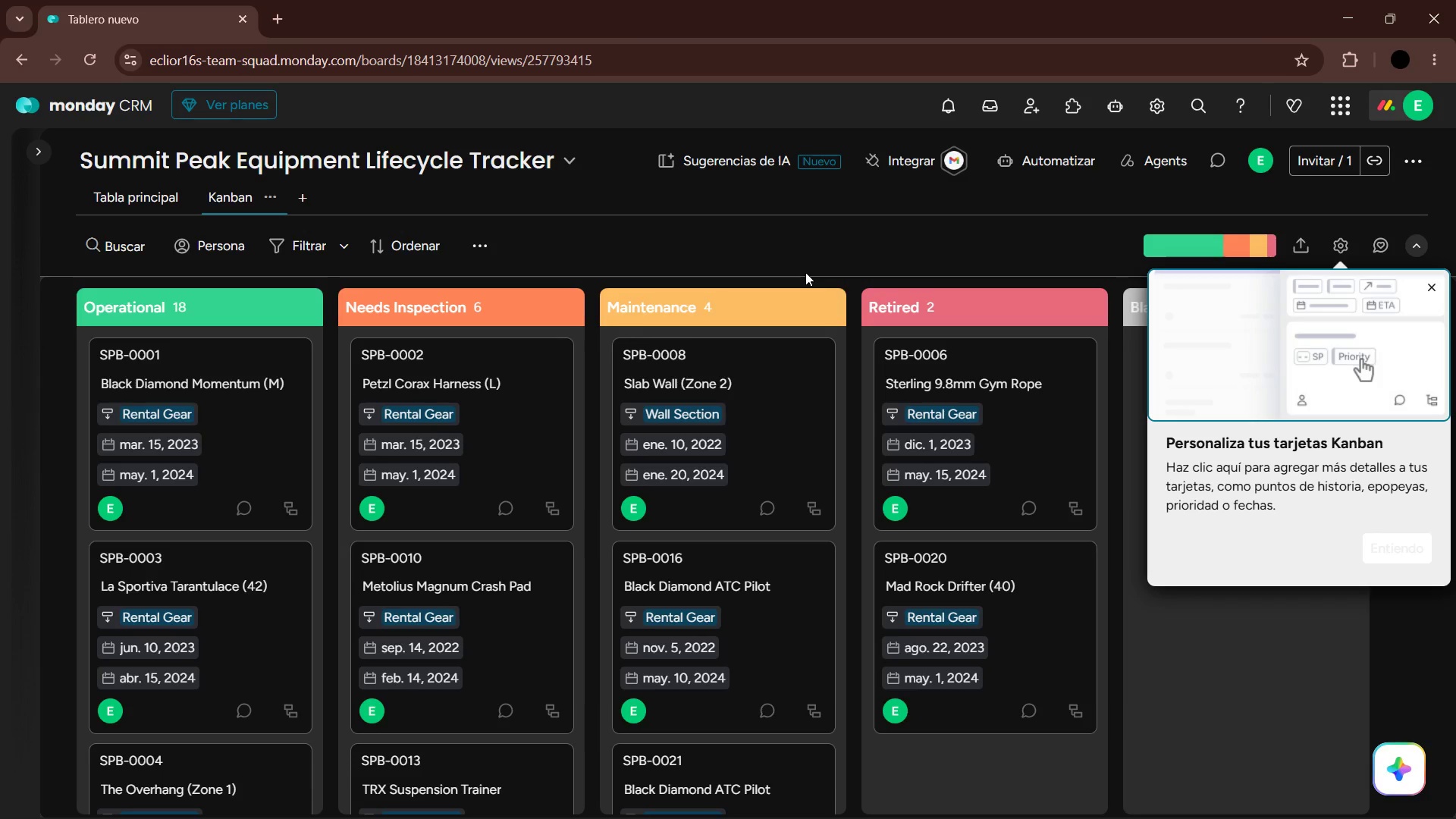 
left_click([1426, 287])
 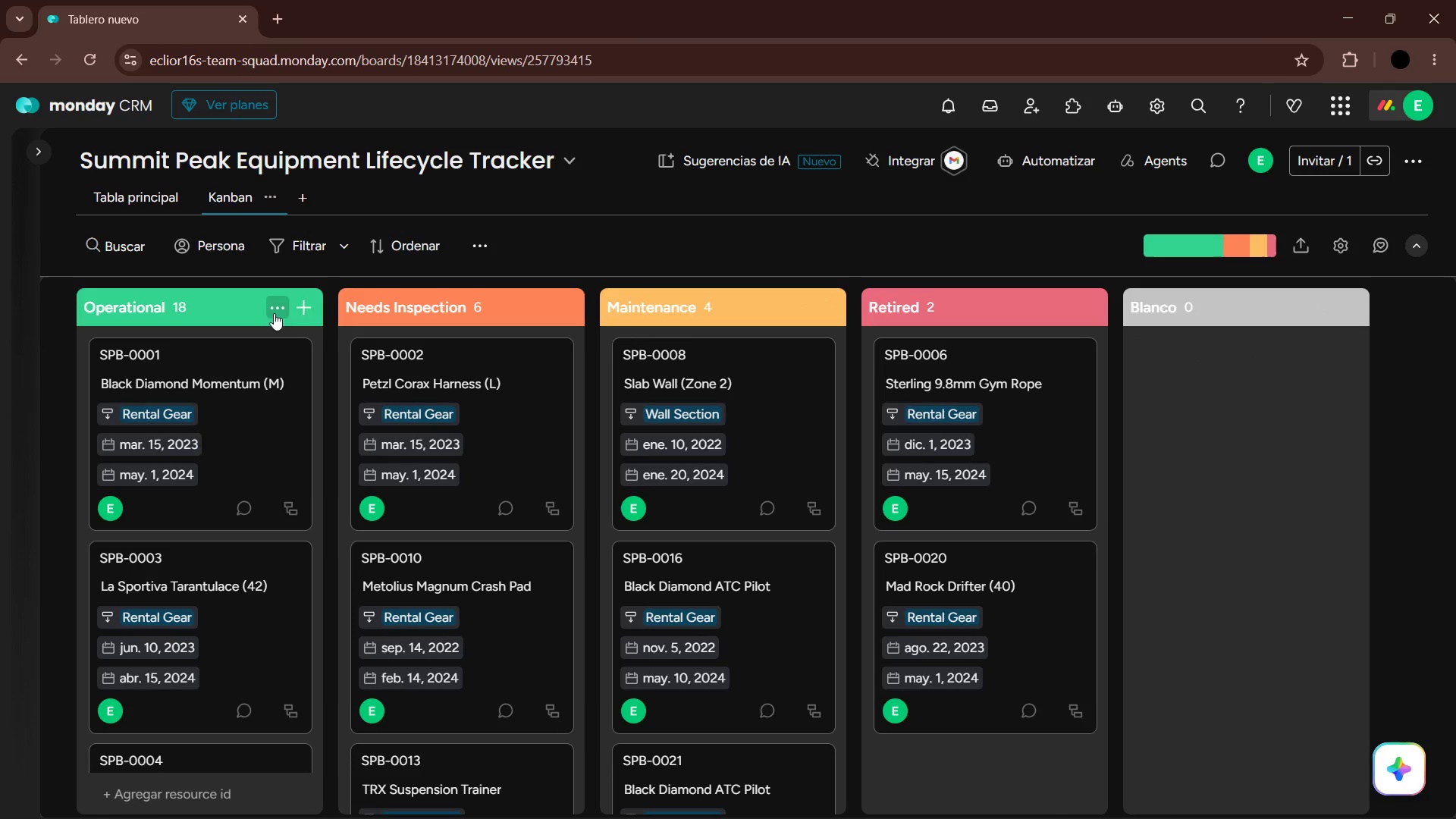 
left_click([468, 245])
 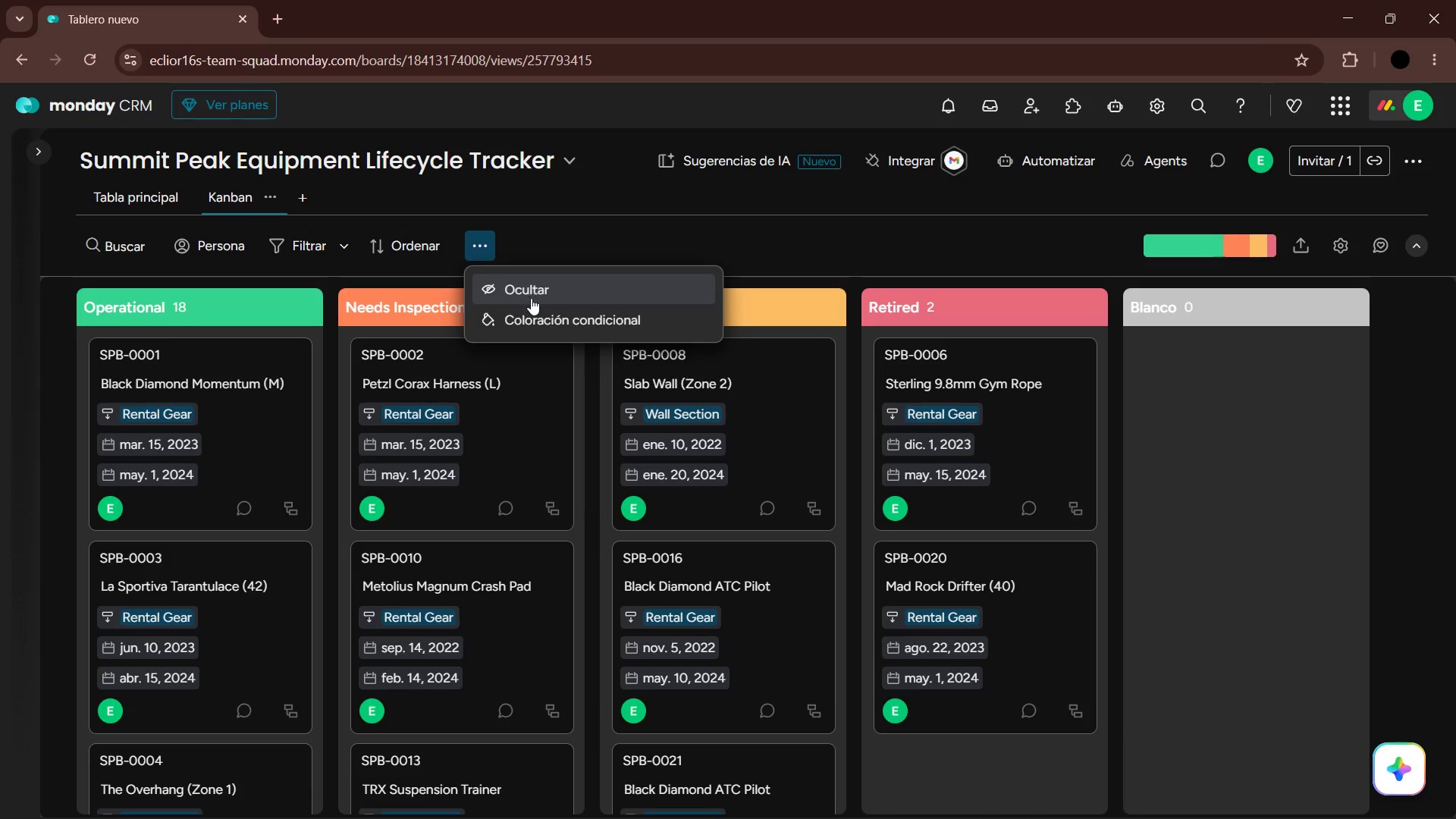 
left_click([532, 290])
 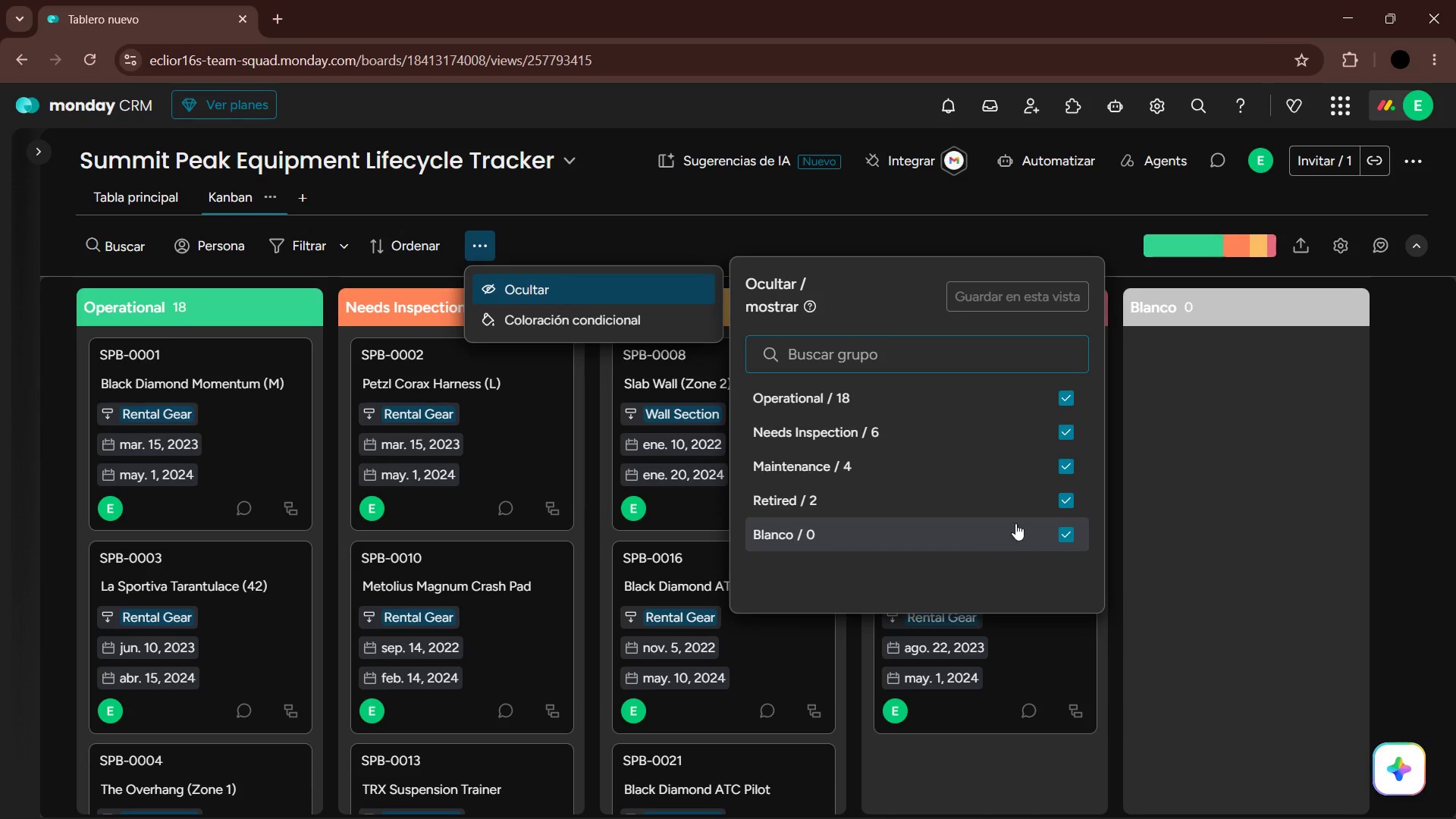 
left_click([1062, 532])
 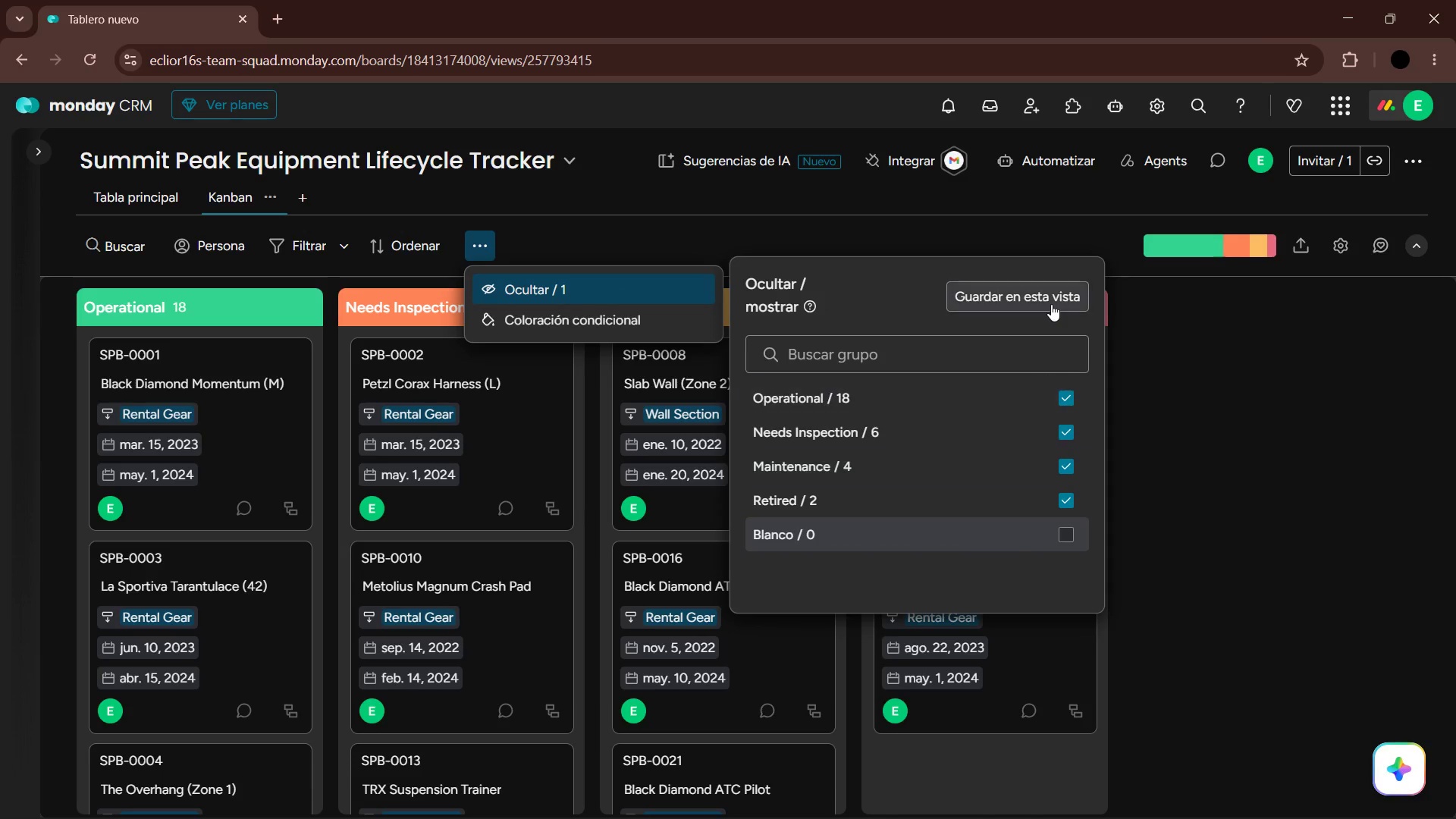 
left_click([1051, 303])
 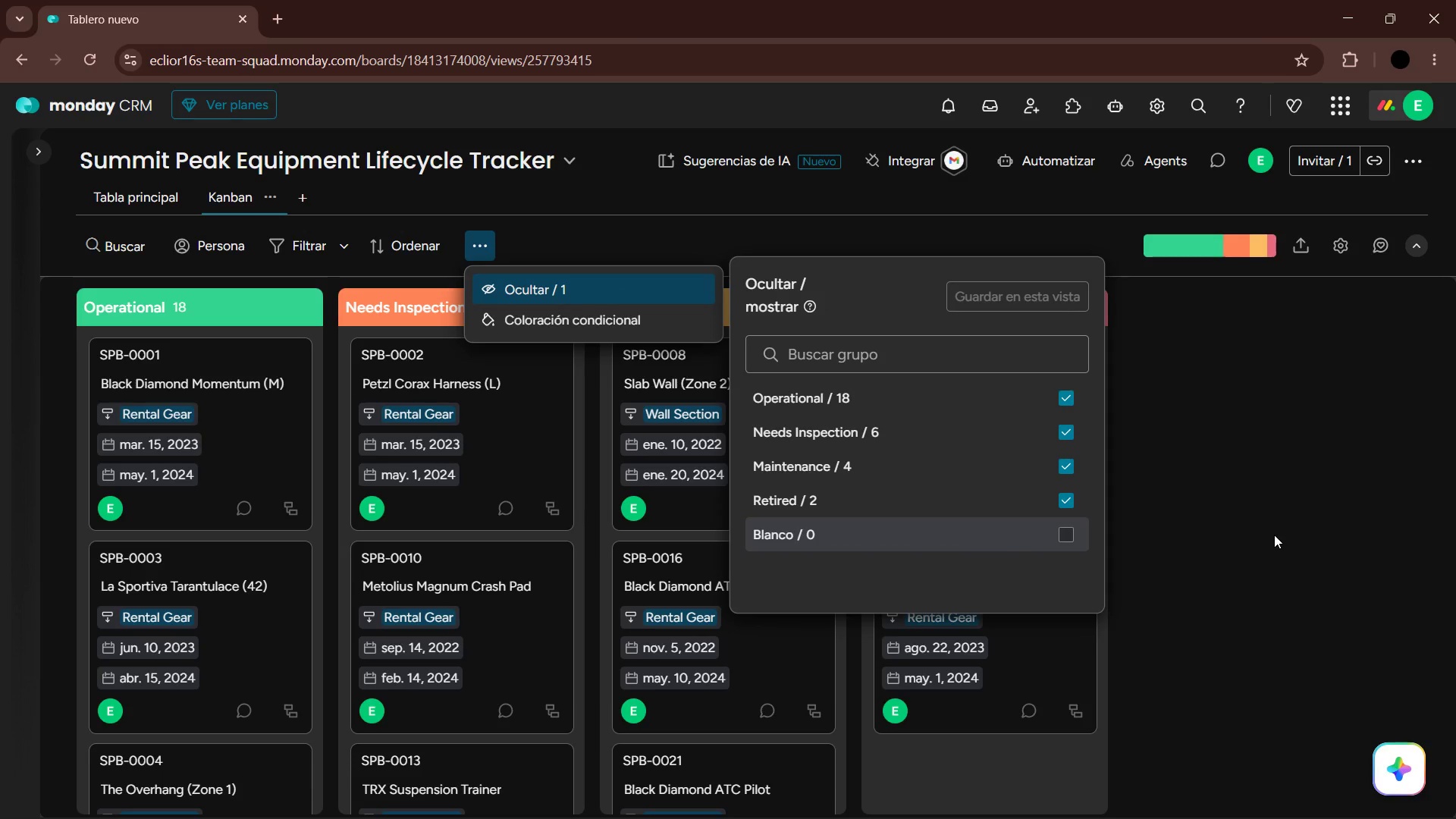 
wait(5.3)
 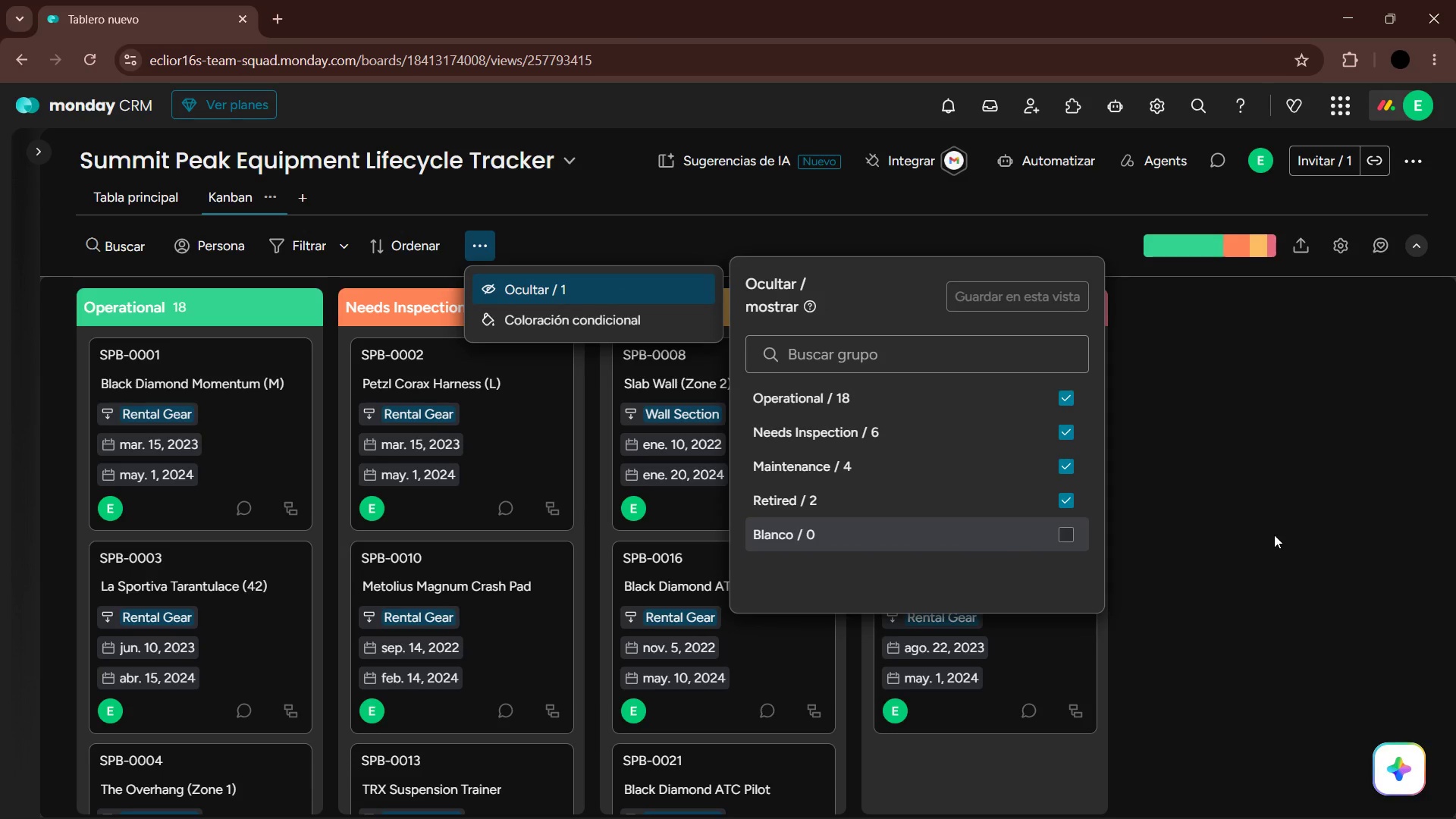 
left_click([1274, 535])
 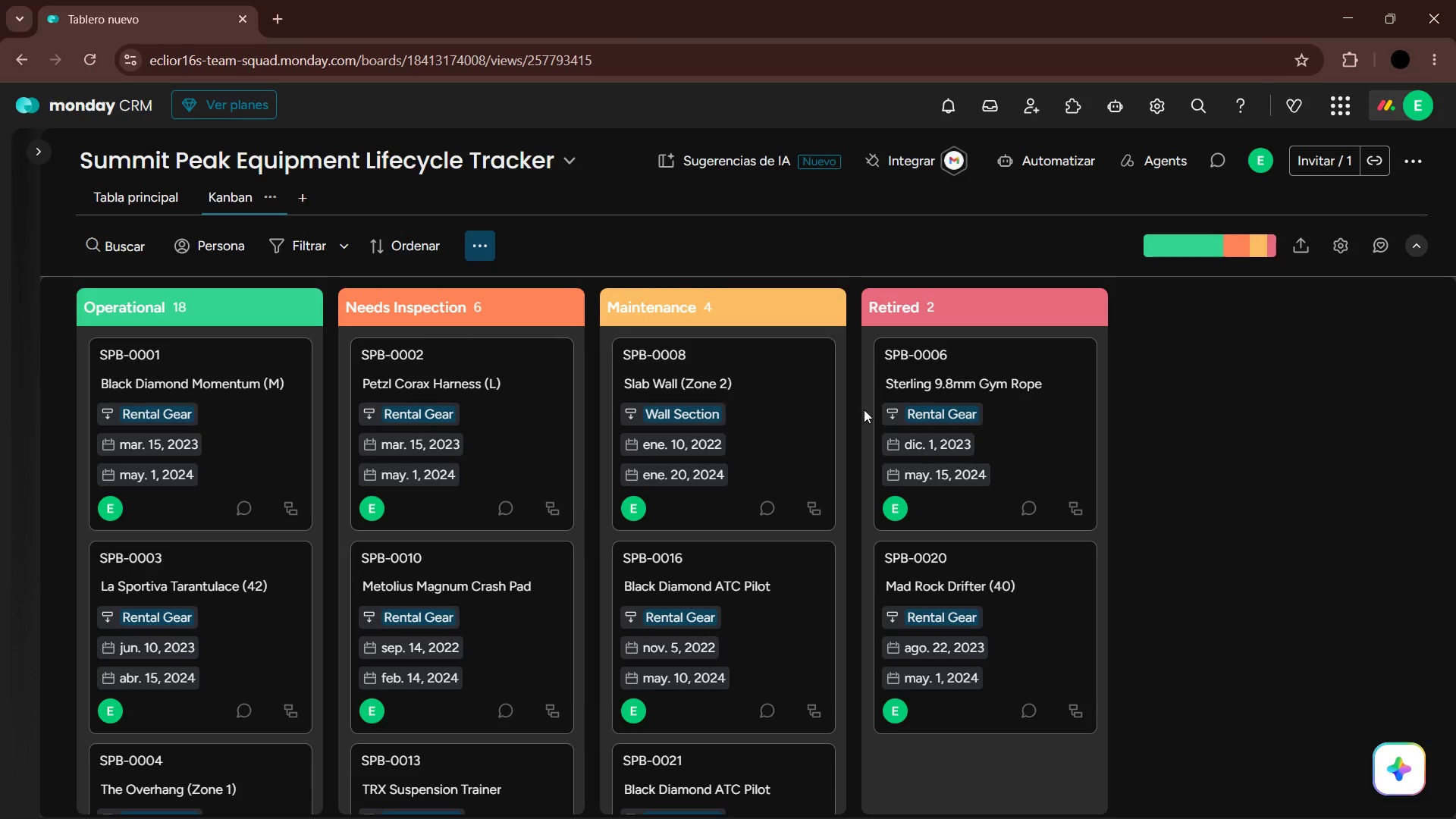 
mouse_move([912, 392])
 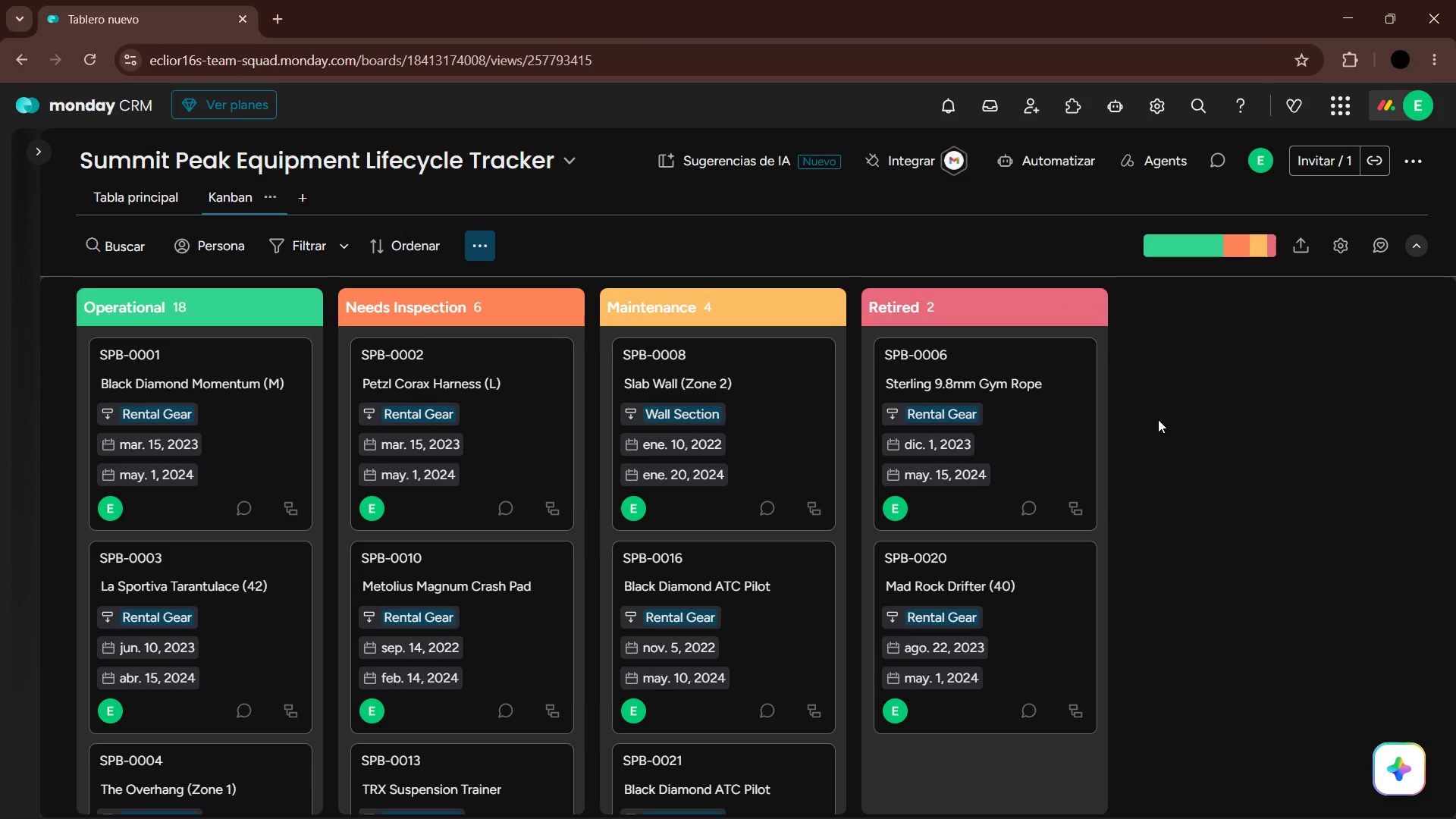 
wait(13.78)
 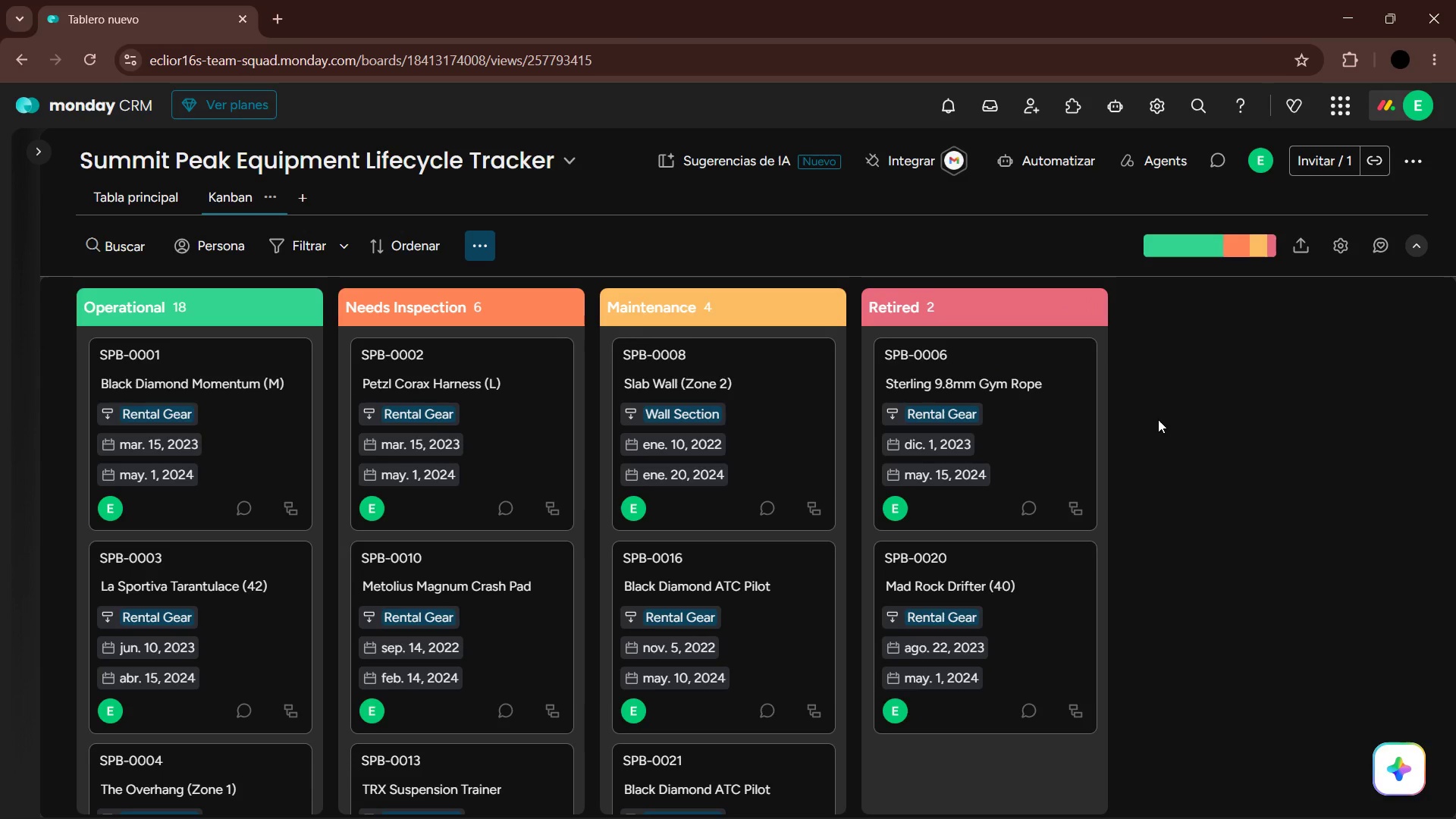 
left_click([1337, 249])
 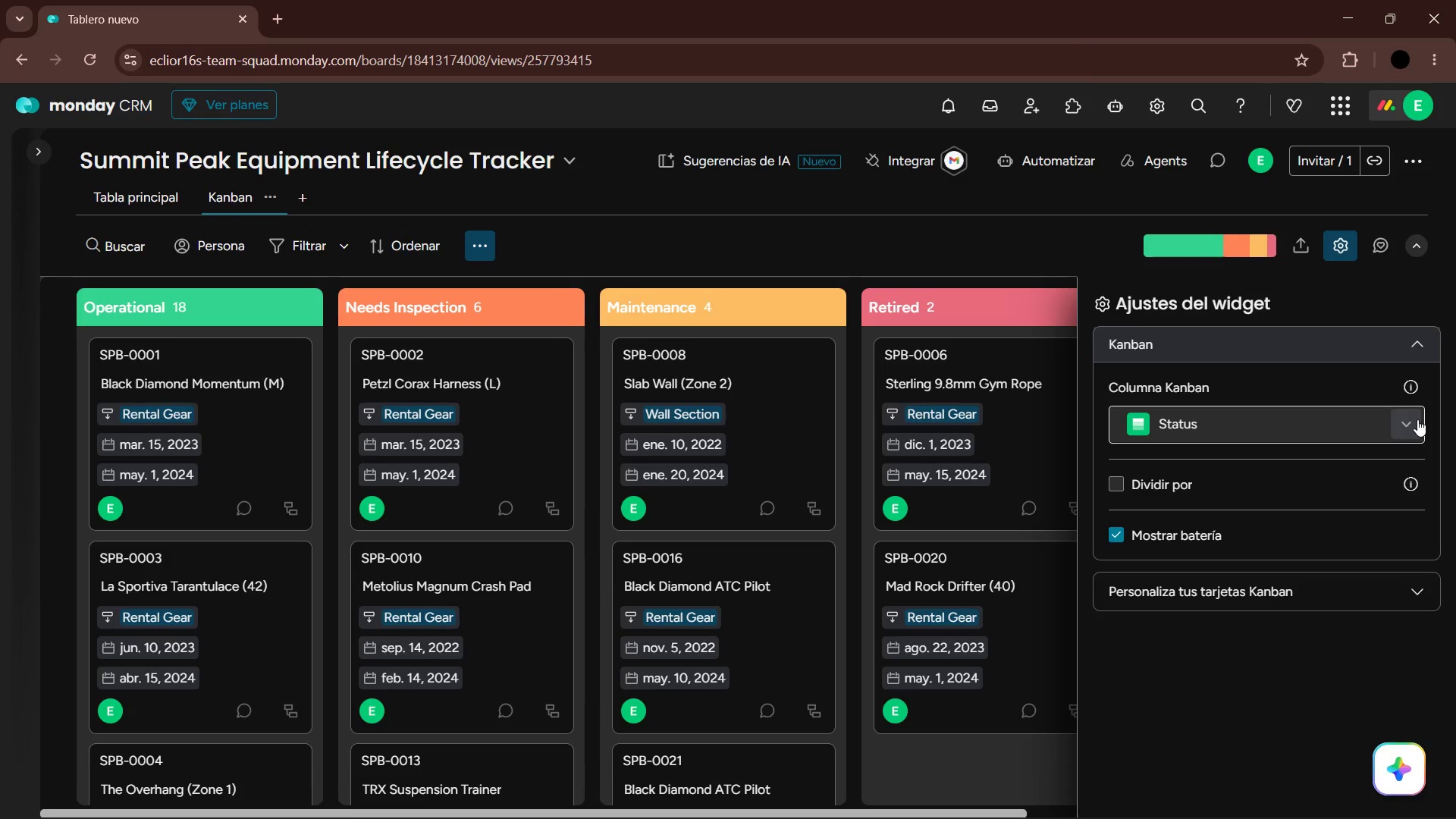 
left_click([1417, 419])
 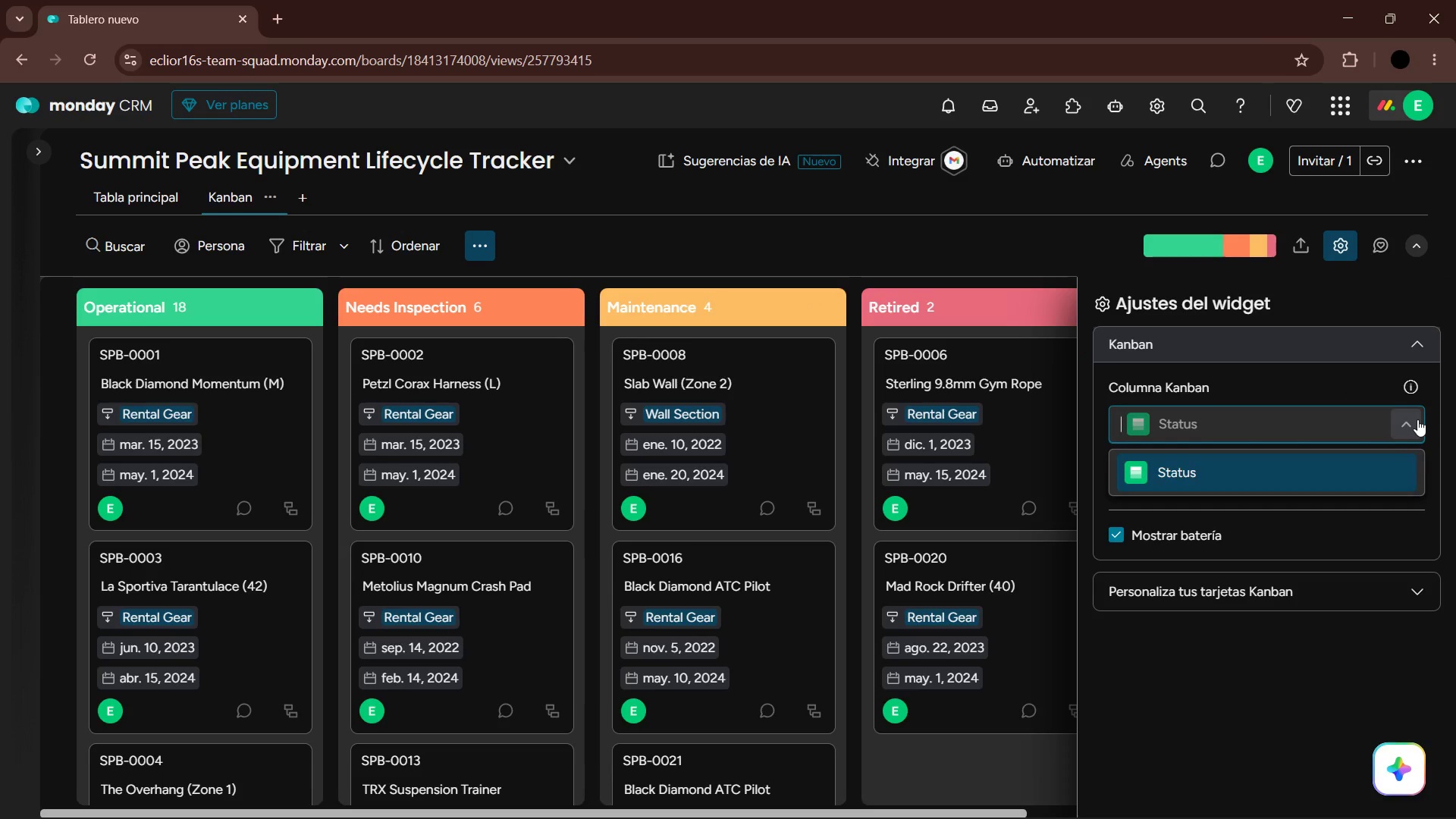 
left_click([1417, 419])
 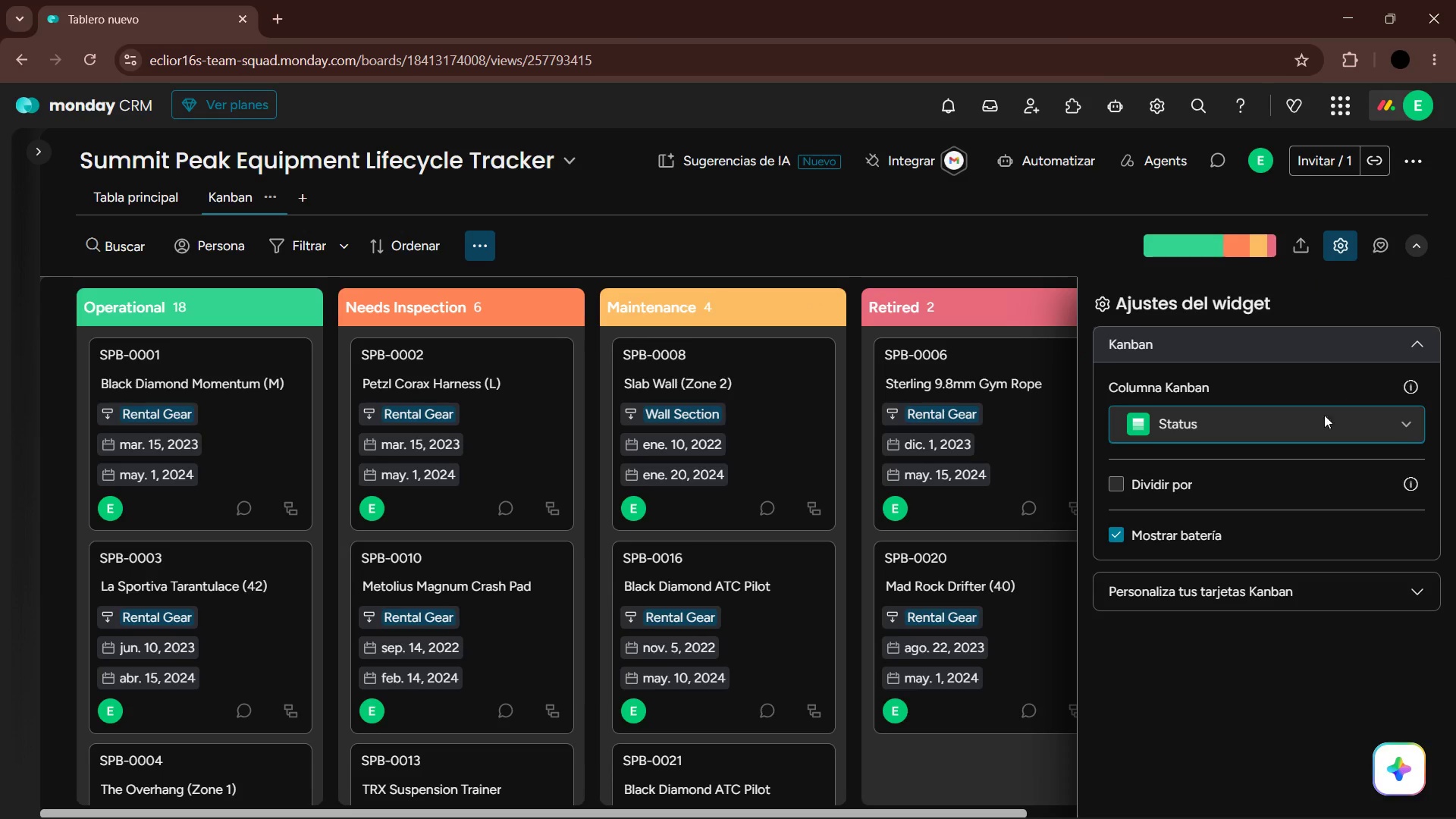 
left_click([1336, 585])
 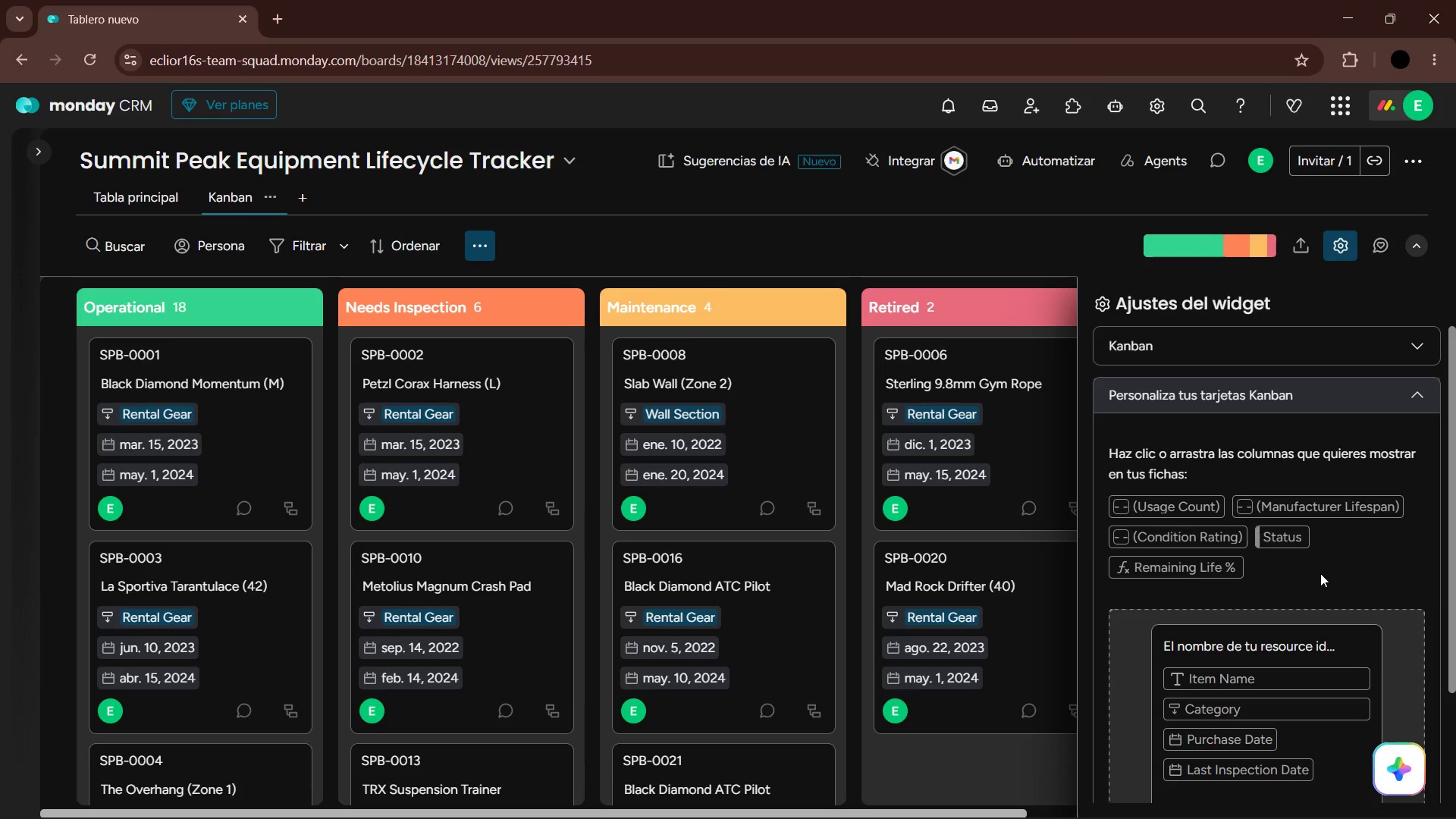 
scroll: coordinate [1320, 567], scroll_direction: down, amount: 3.0
 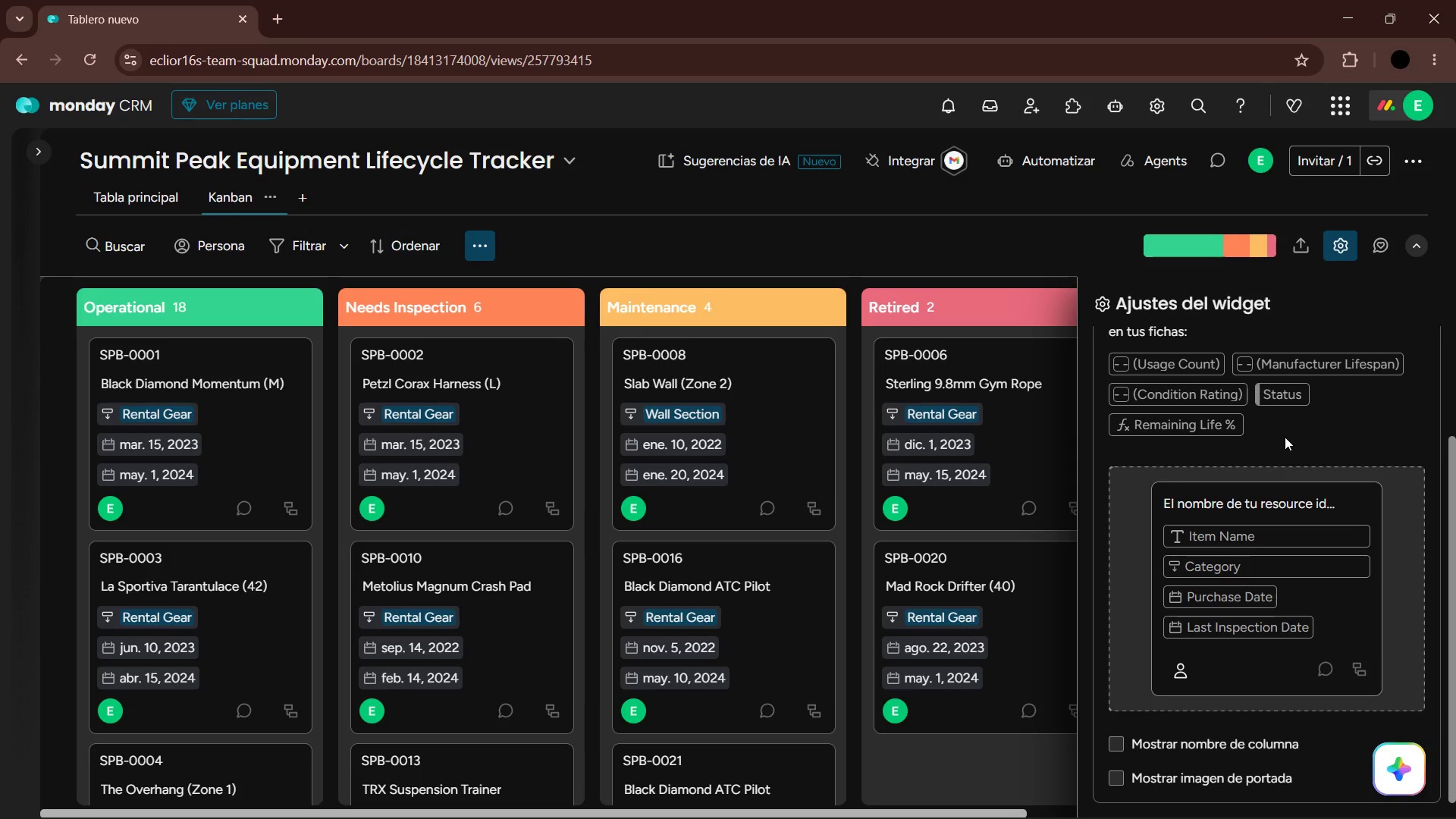 
left_click_drag(start_coordinate=[1205, 391], to_coordinate=[1337, 617])
 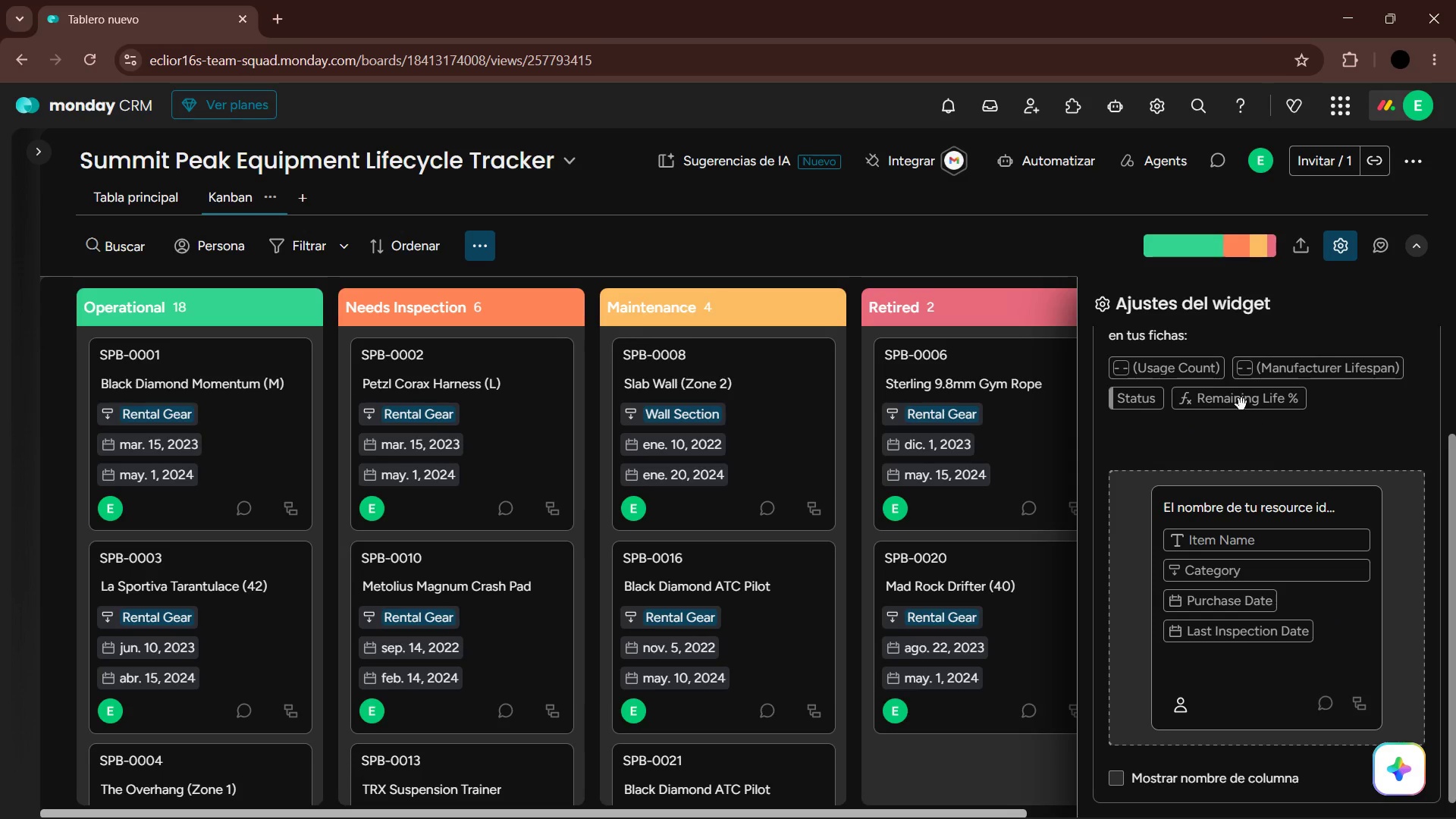 
mouse_move([1197, 400])
 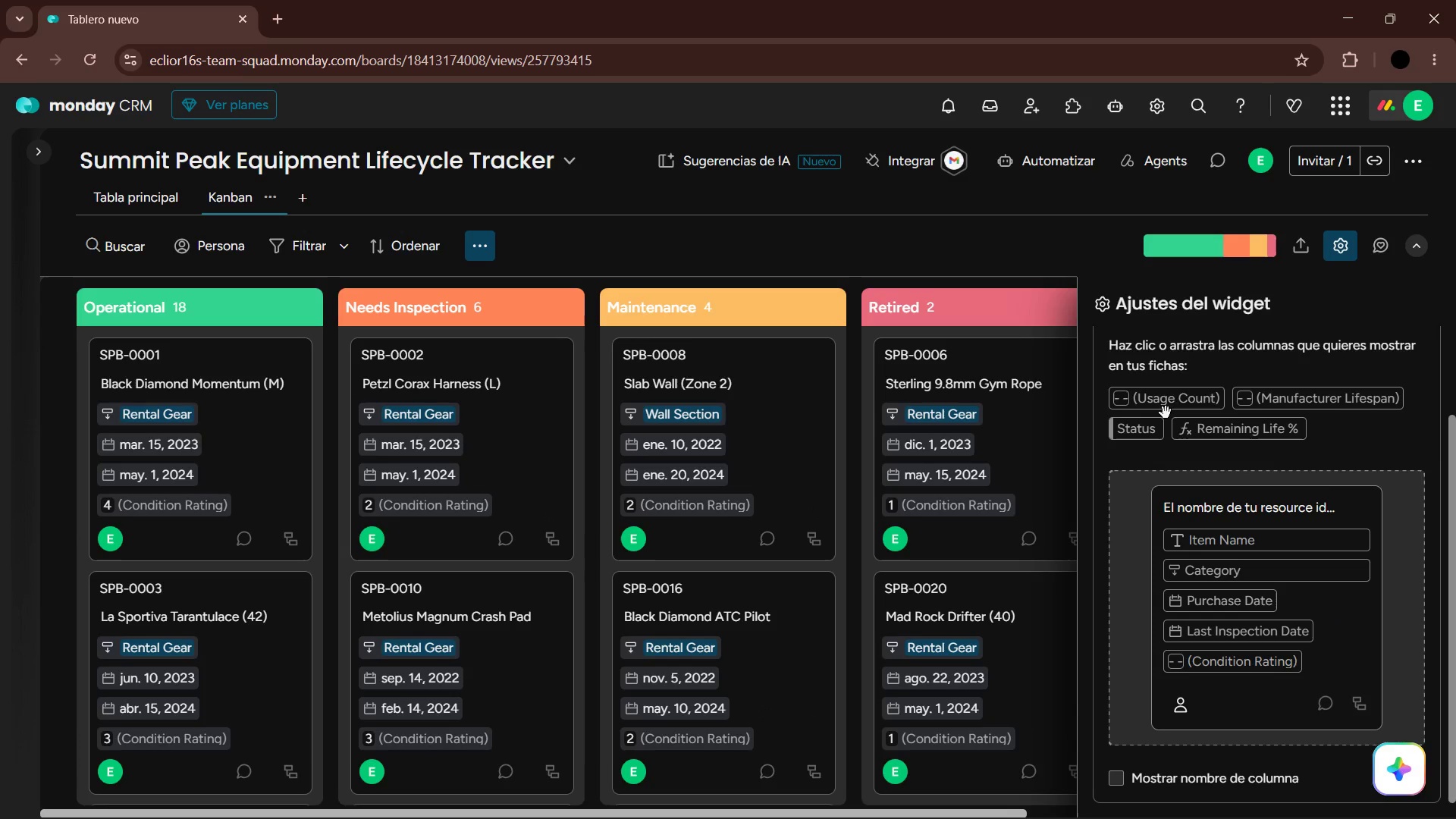 
left_click_drag(start_coordinate=[1171, 406], to_coordinate=[1307, 623])
 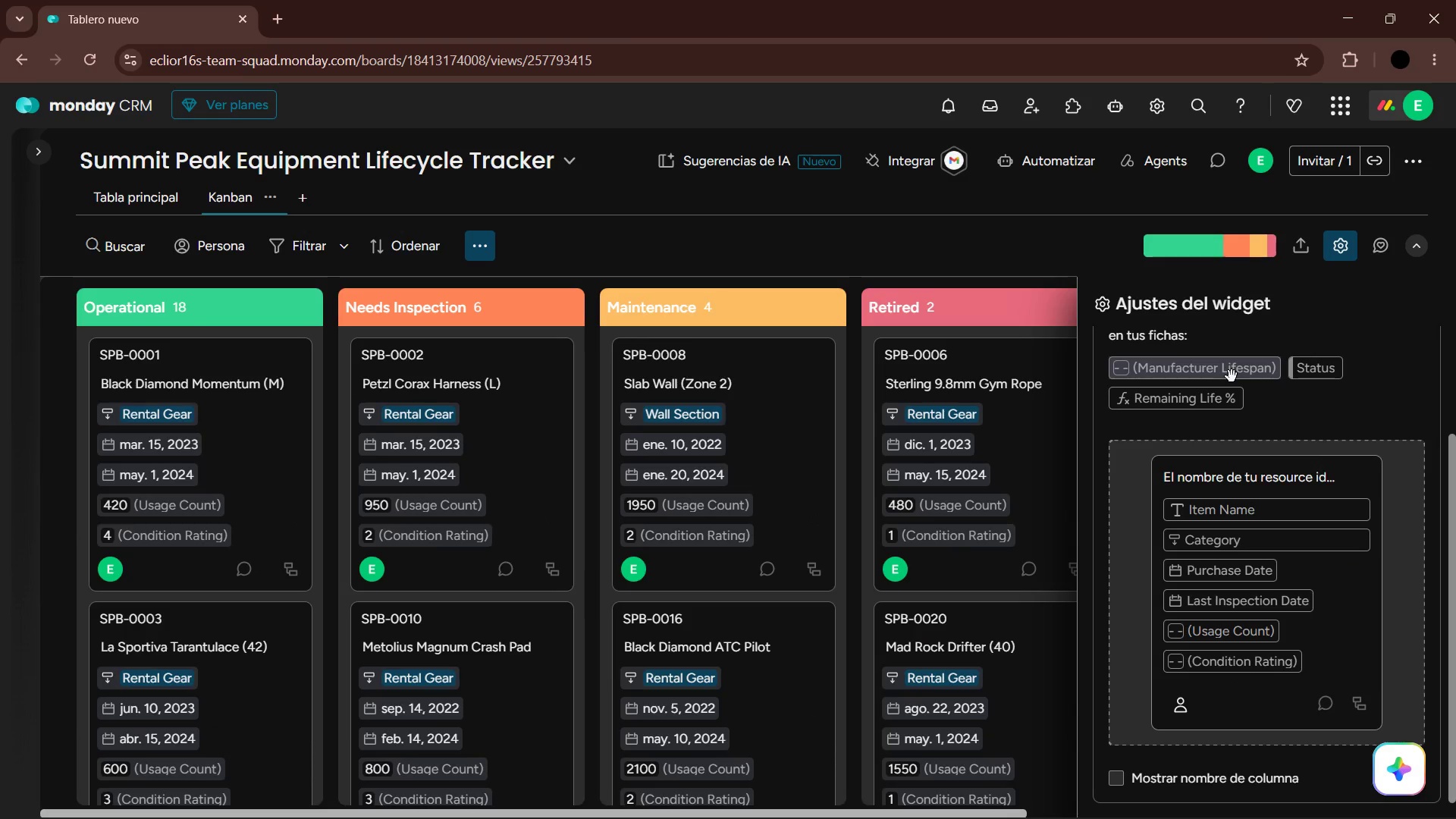 
left_click_drag(start_coordinate=[1232, 376], to_coordinate=[1279, 620])
 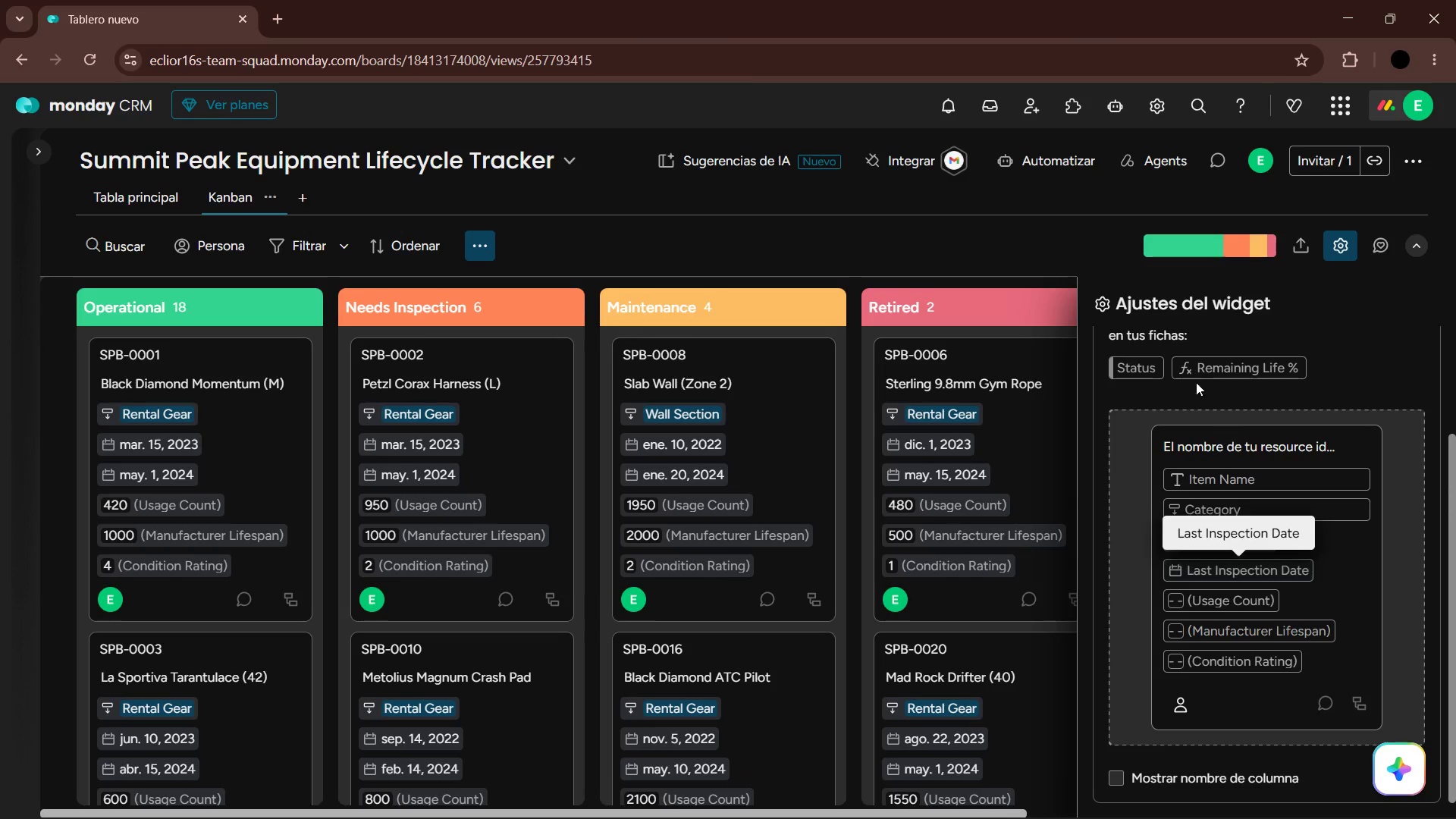 
left_click_drag(start_coordinate=[1196, 372], to_coordinate=[1324, 621])
 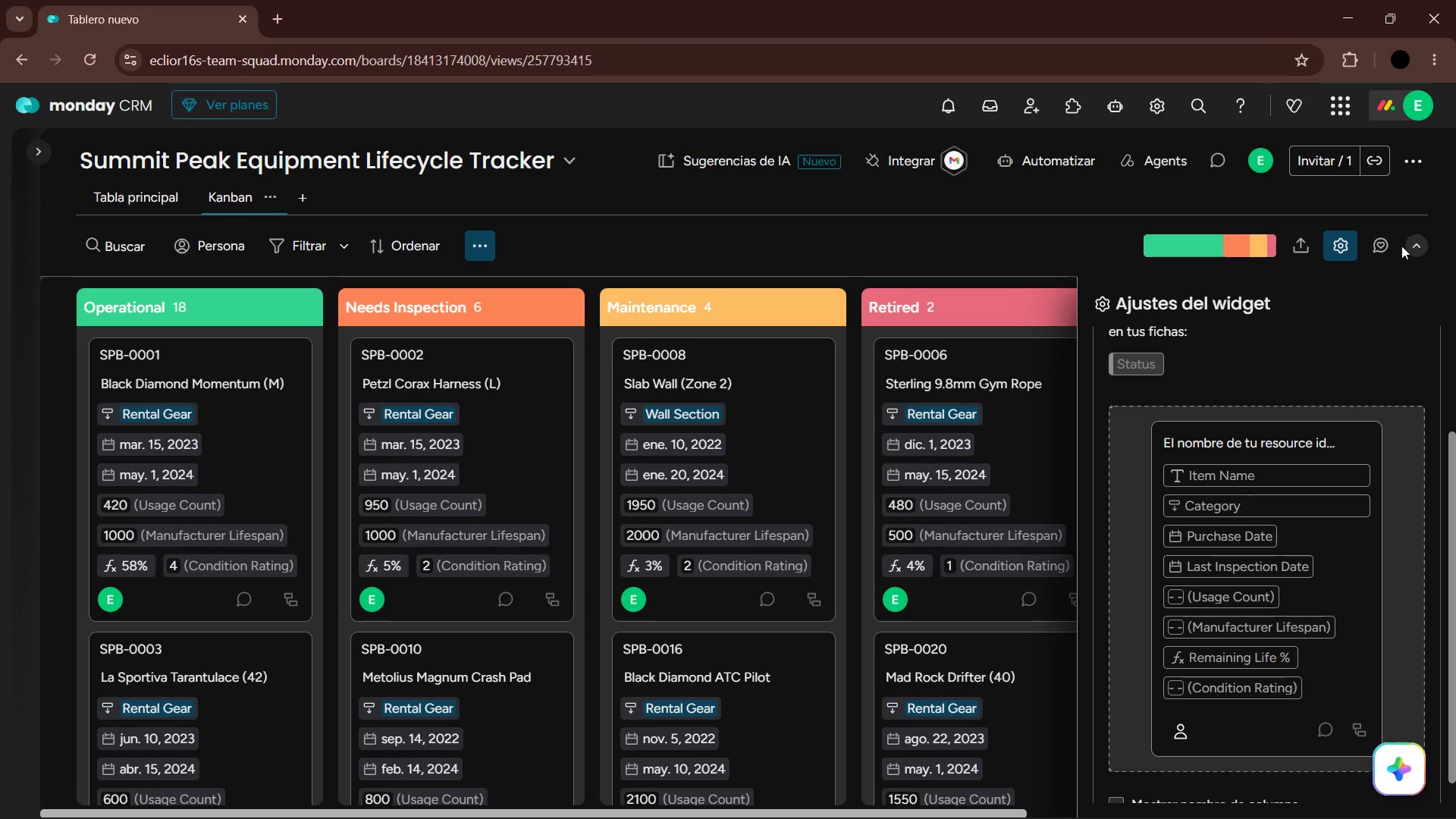 
wait(5.11)
 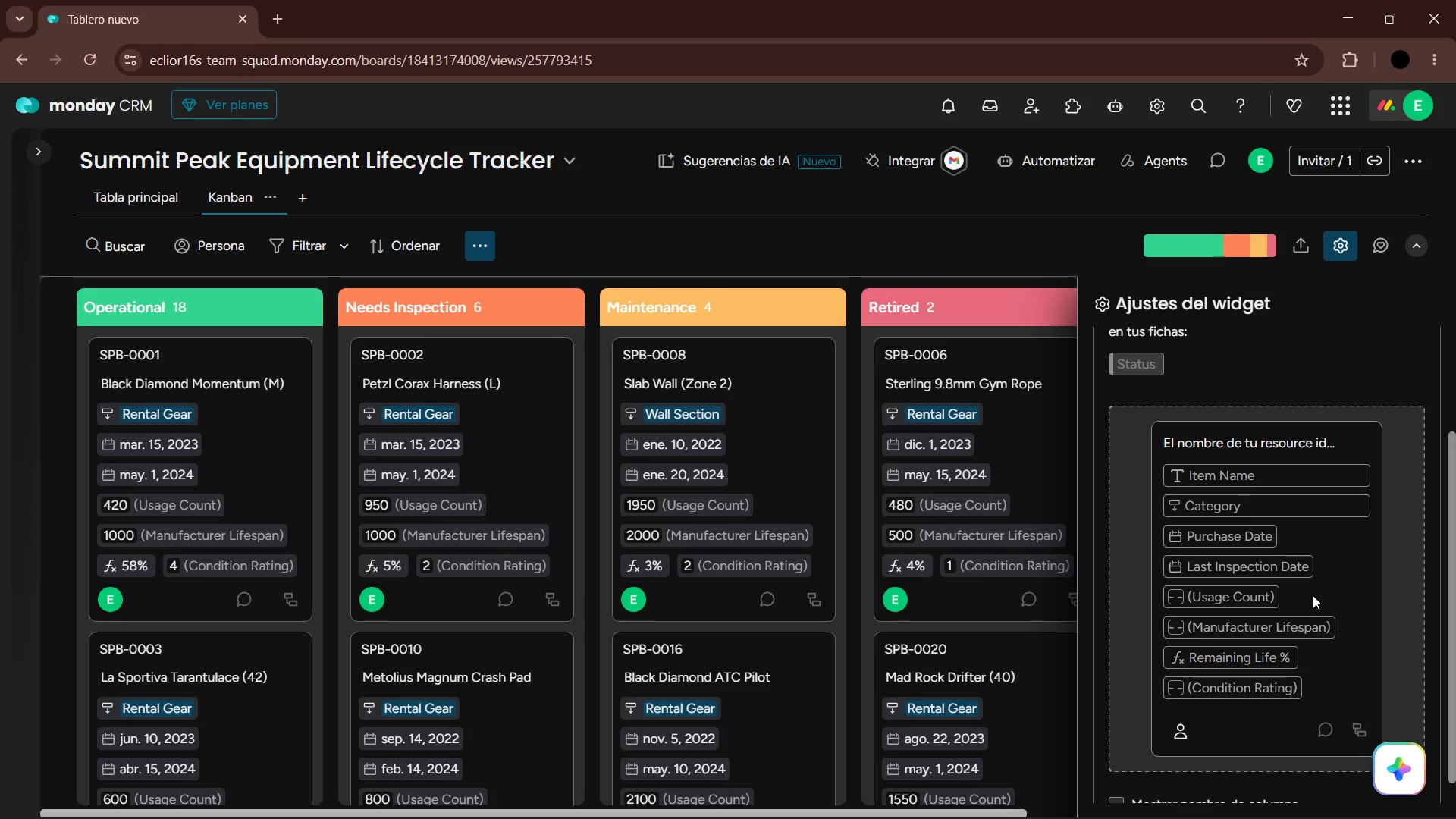 
left_click([1355, 256])
 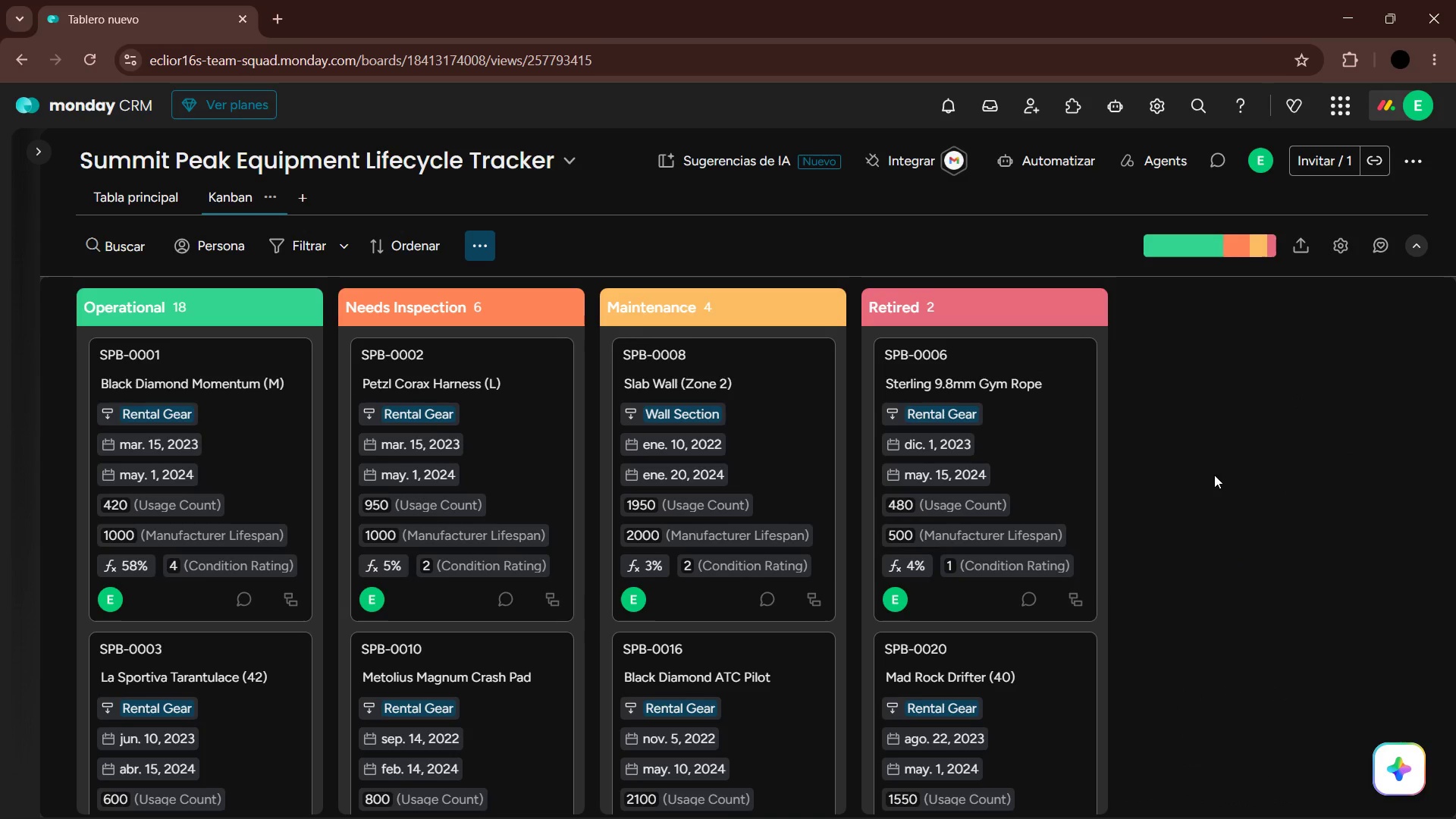 
wait(8.04)
 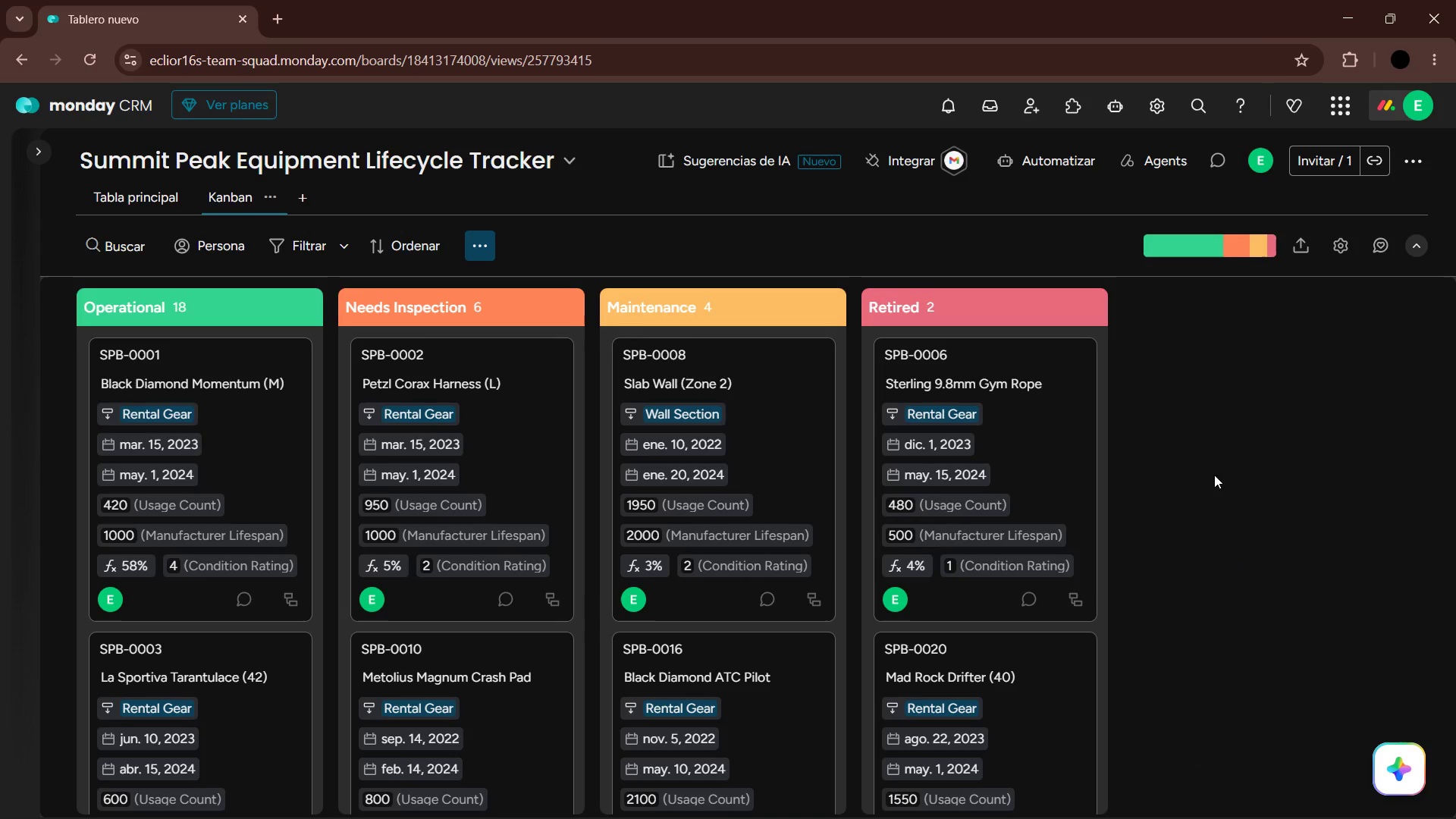 
mouse_move([703, 300])
 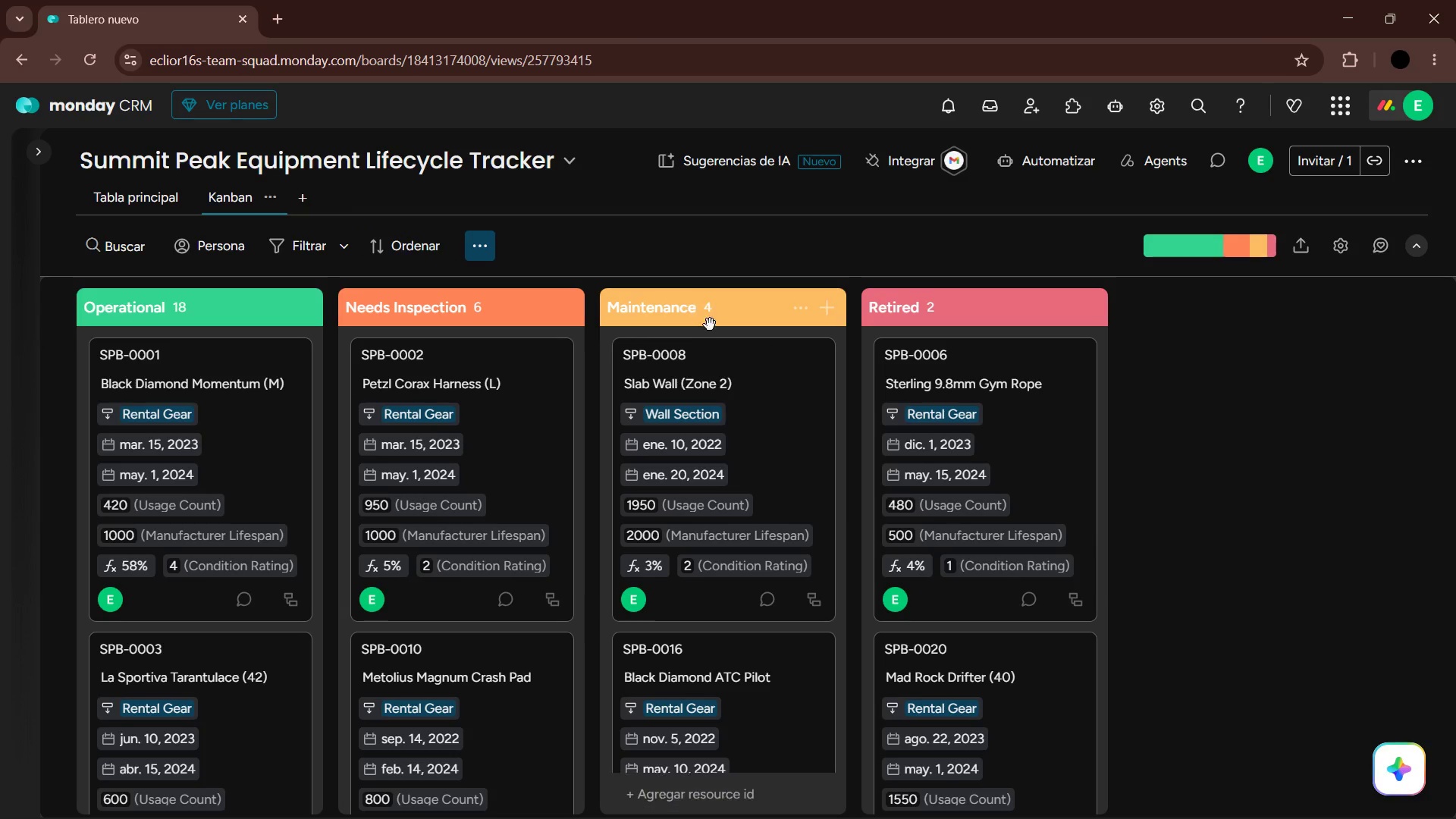 
mouse_move([693, 325])
 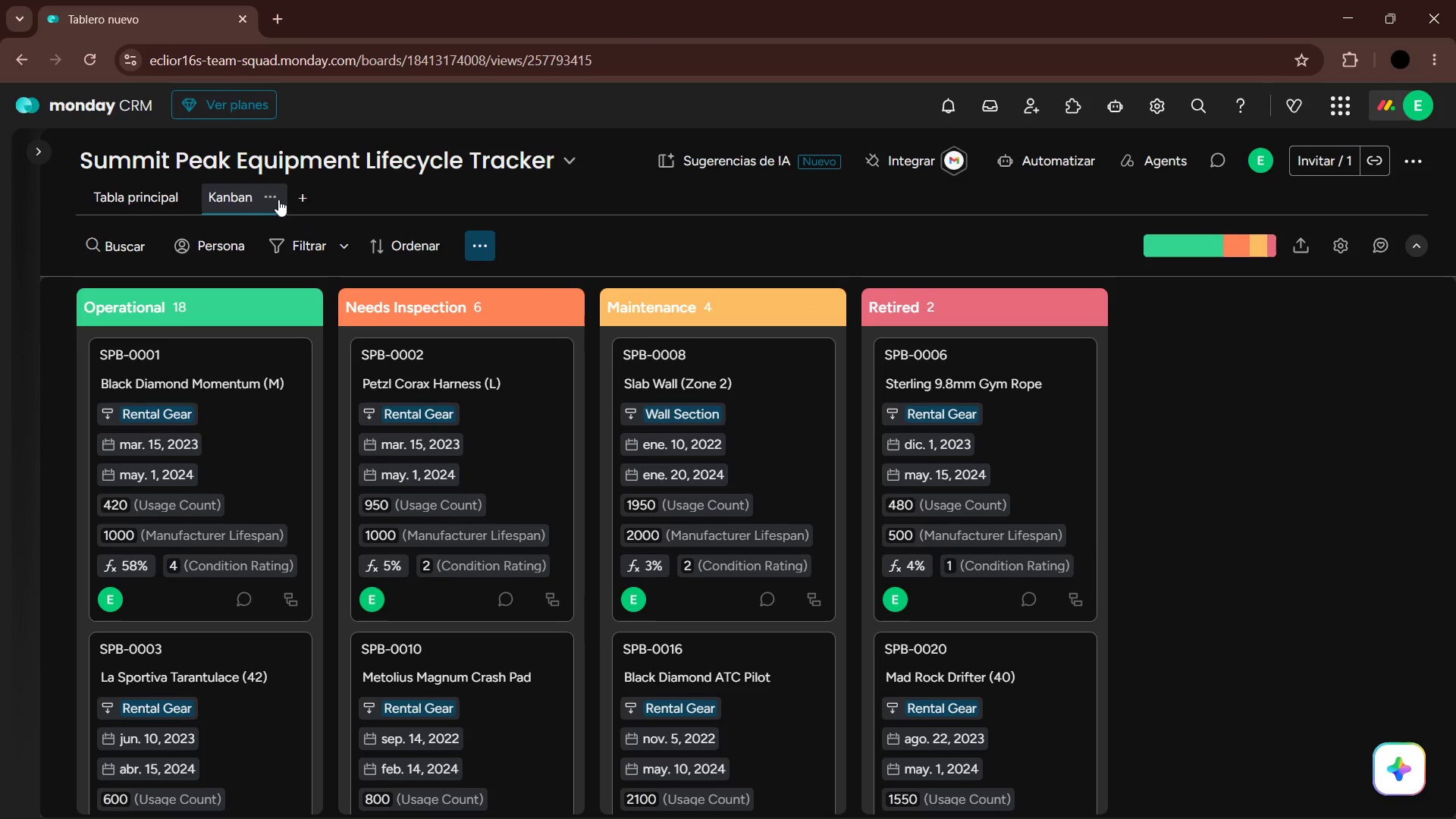 
left_click([271, 196])
 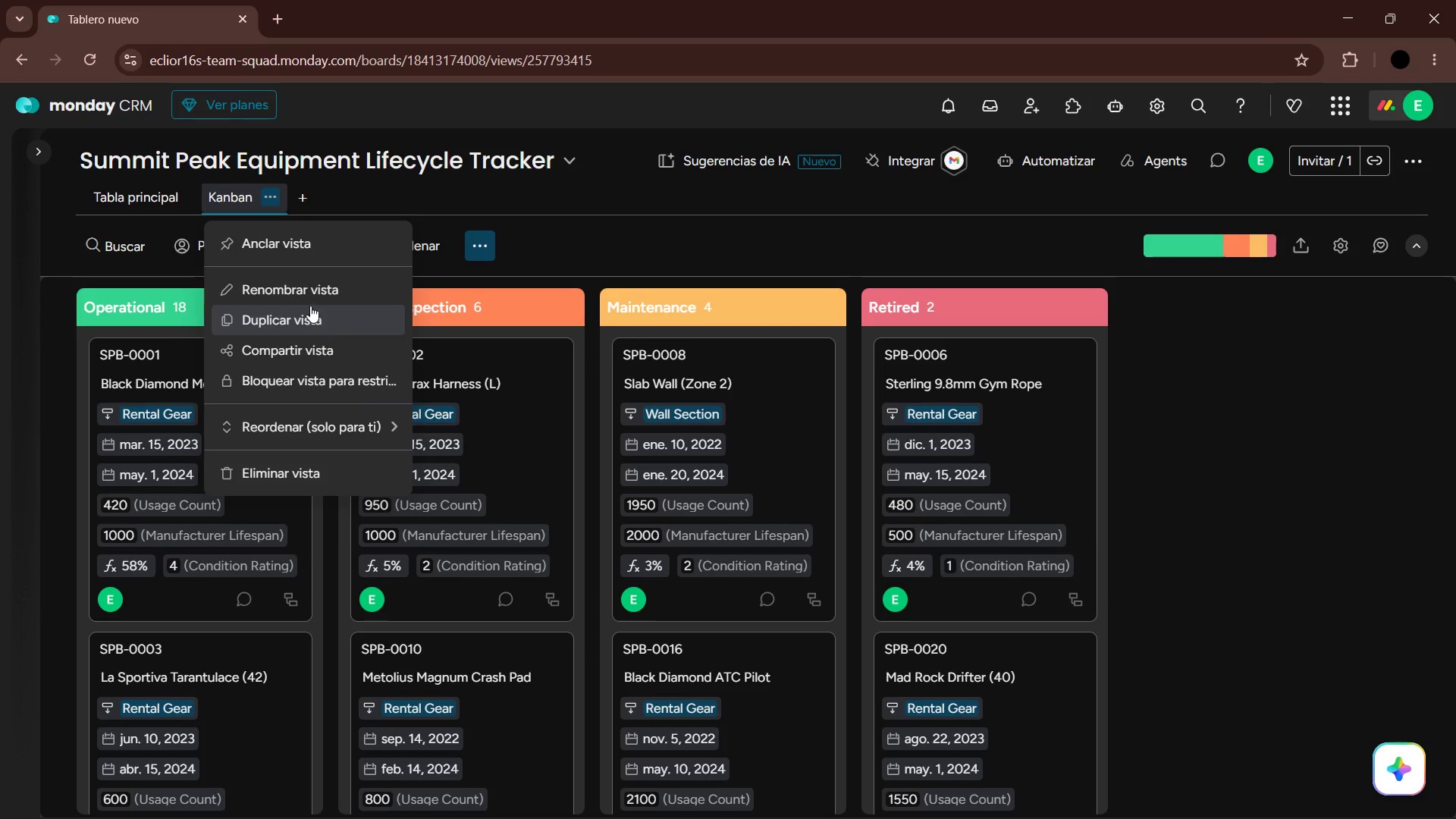 
left_click([308, 296])
 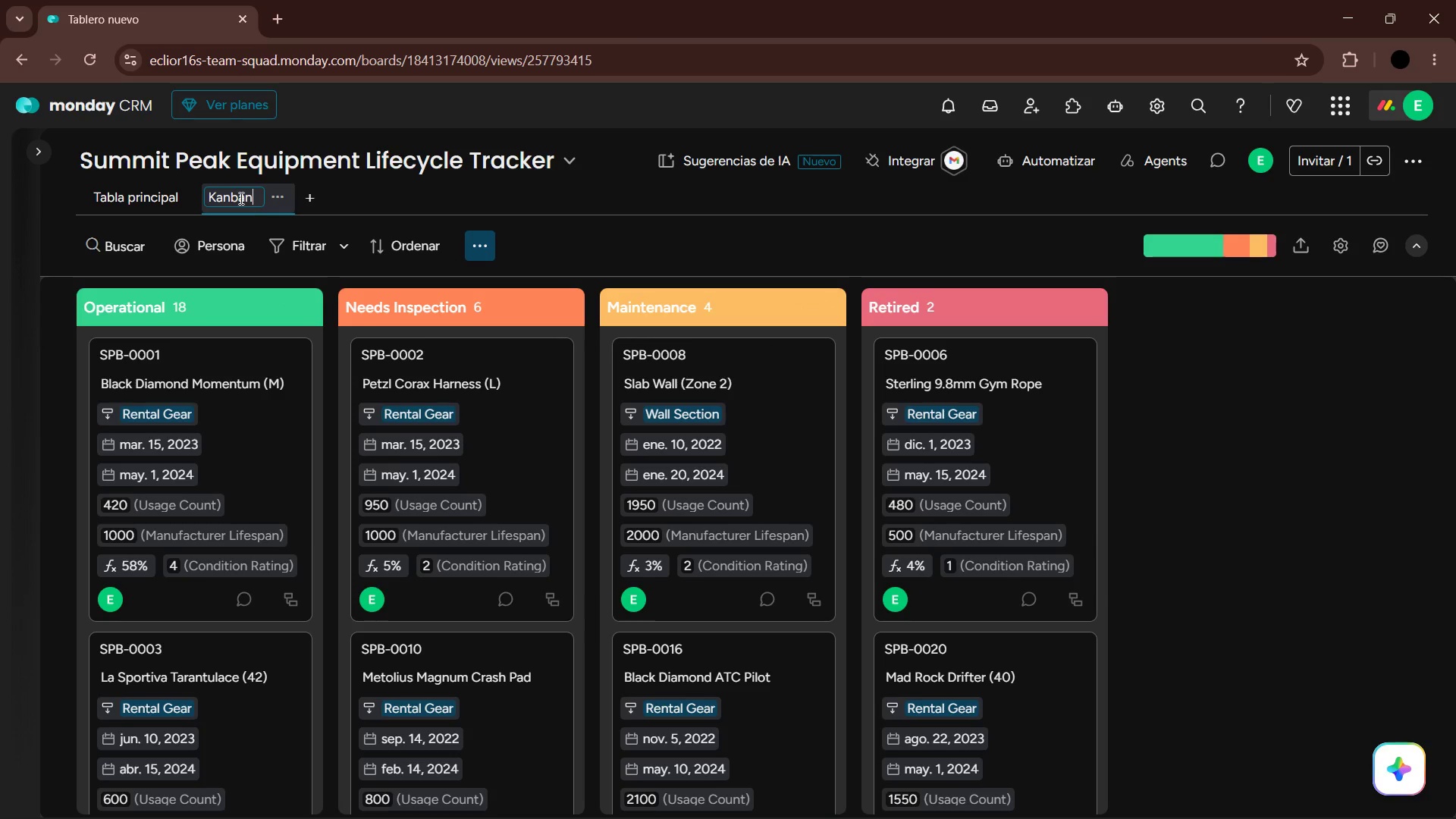 
double_click([238, 196])
 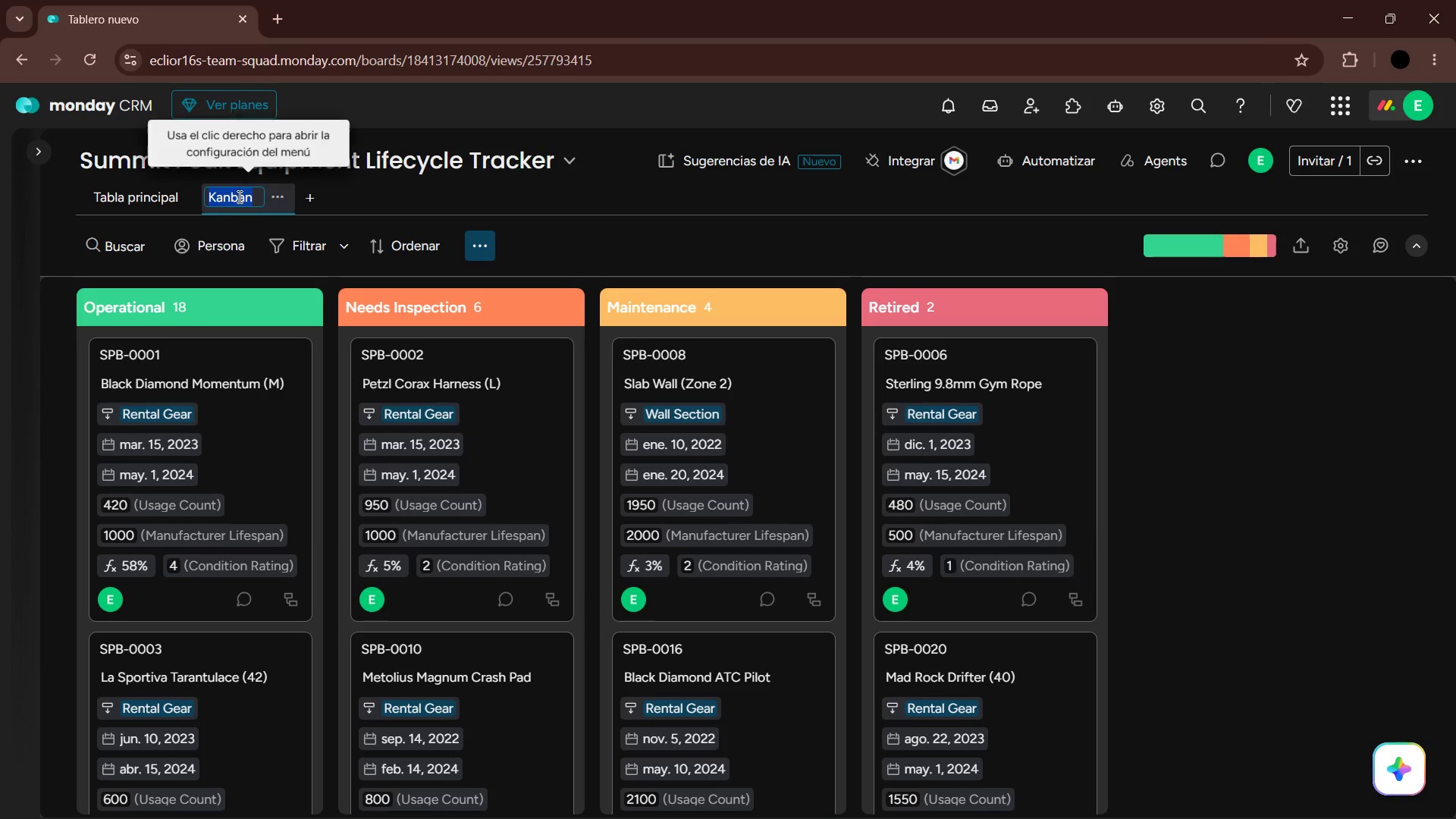 
type(Maintenance Pipeline)
 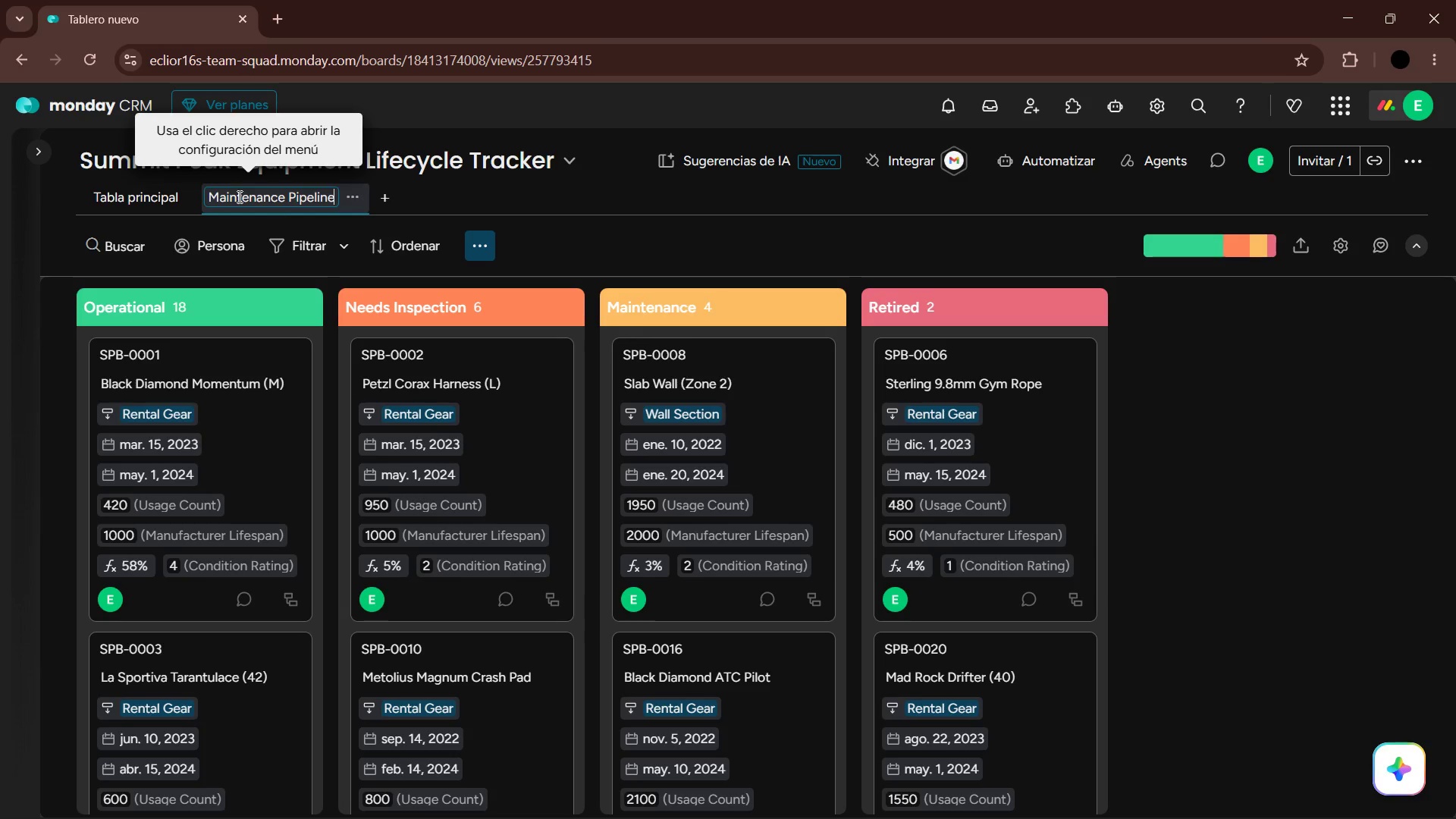 
key(Enter)
 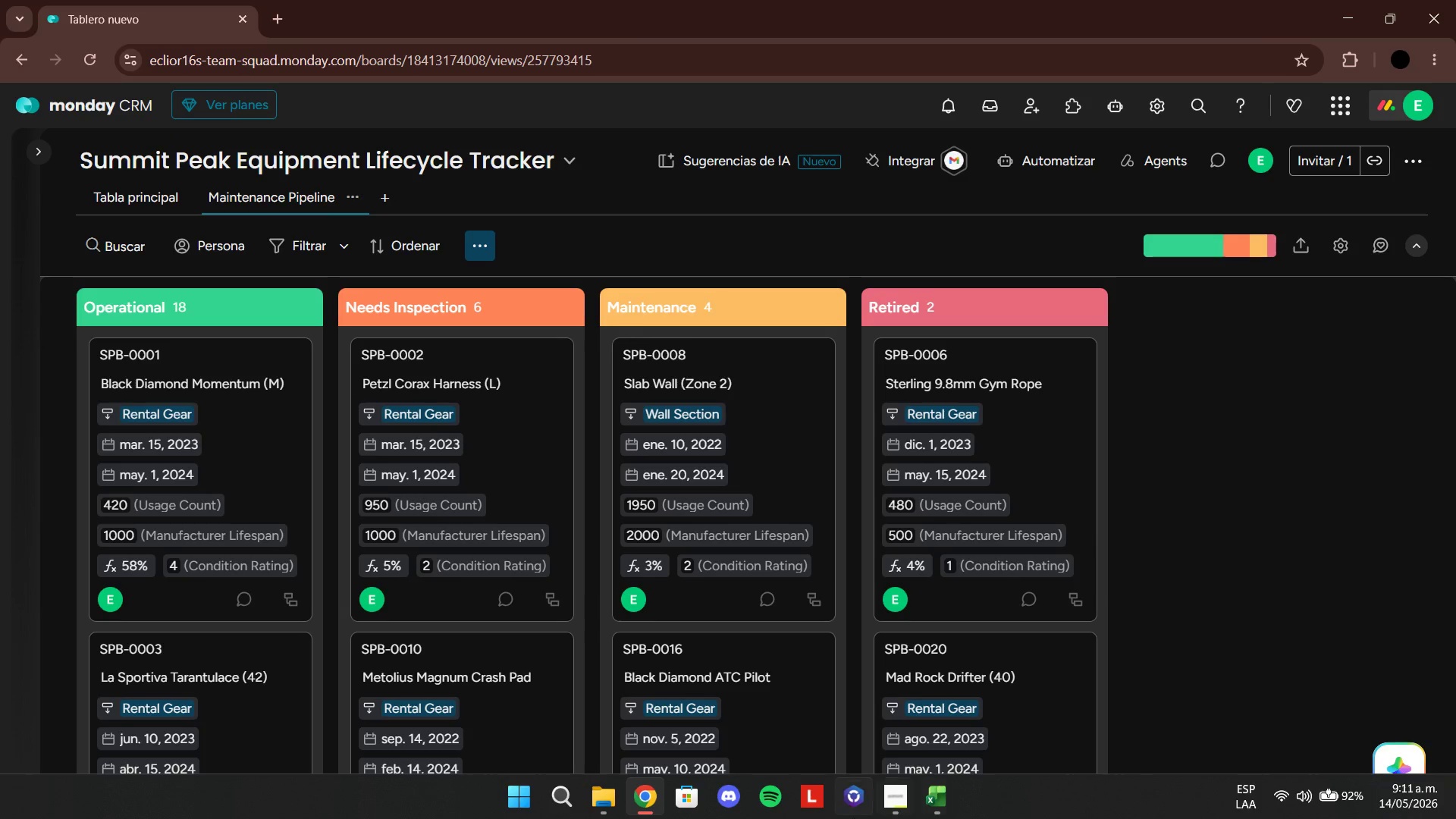 
left_click([896, 800])